 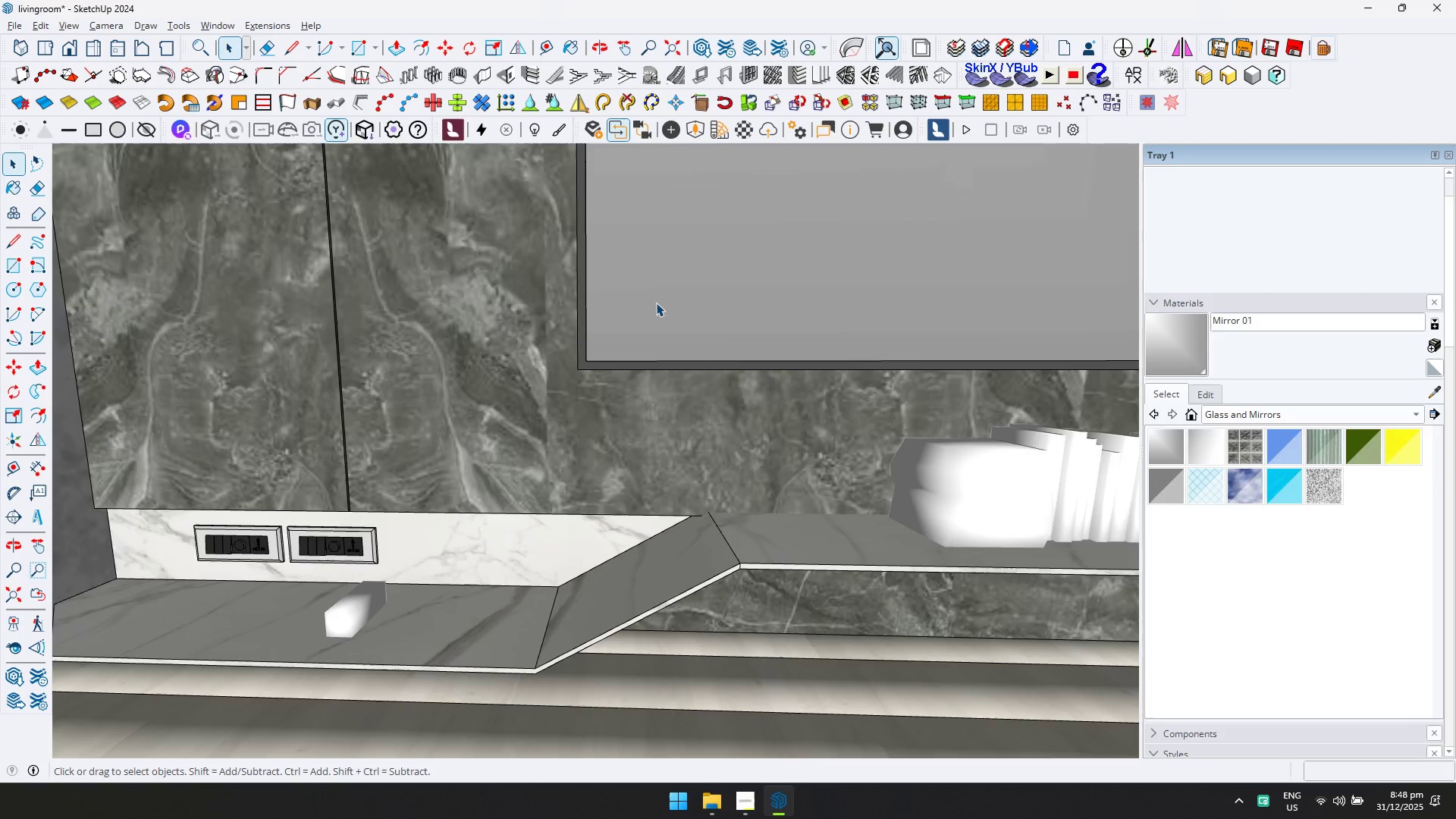 
scroll: coordinate [398, 599], scroll_direction: up, amount: 4.0
 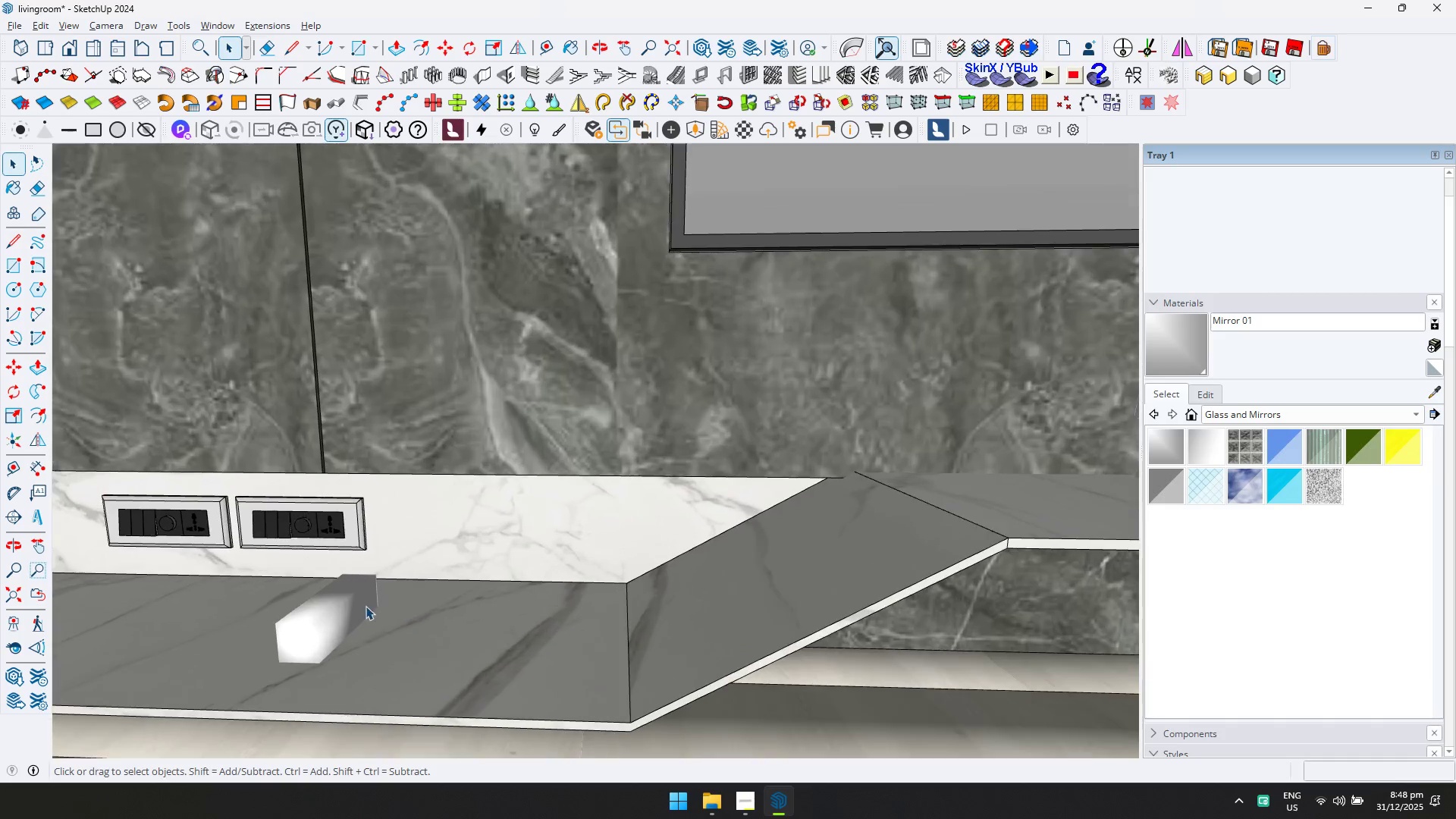 
key(Shift+ShiftLeft)
 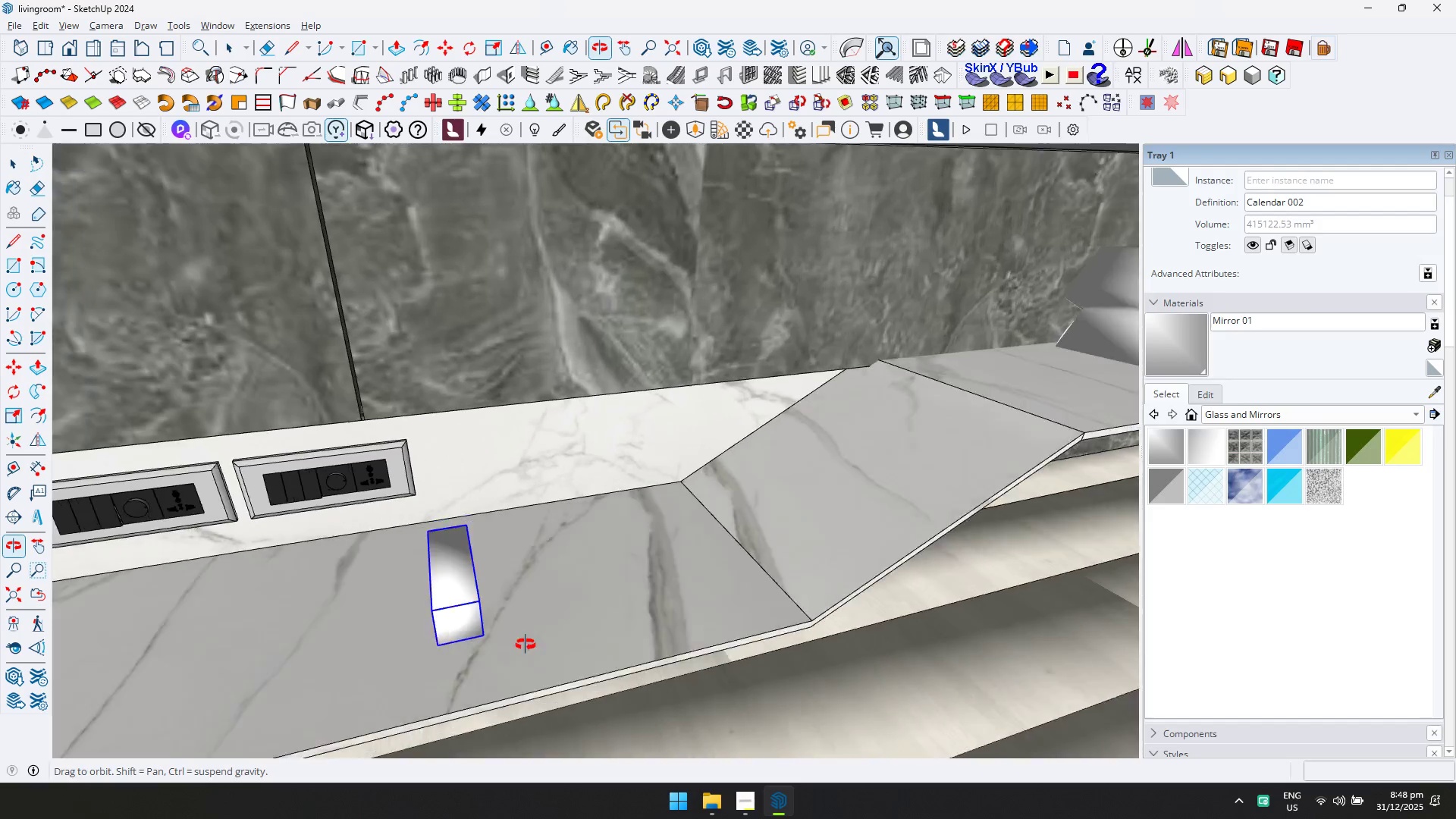 
key(Q)
 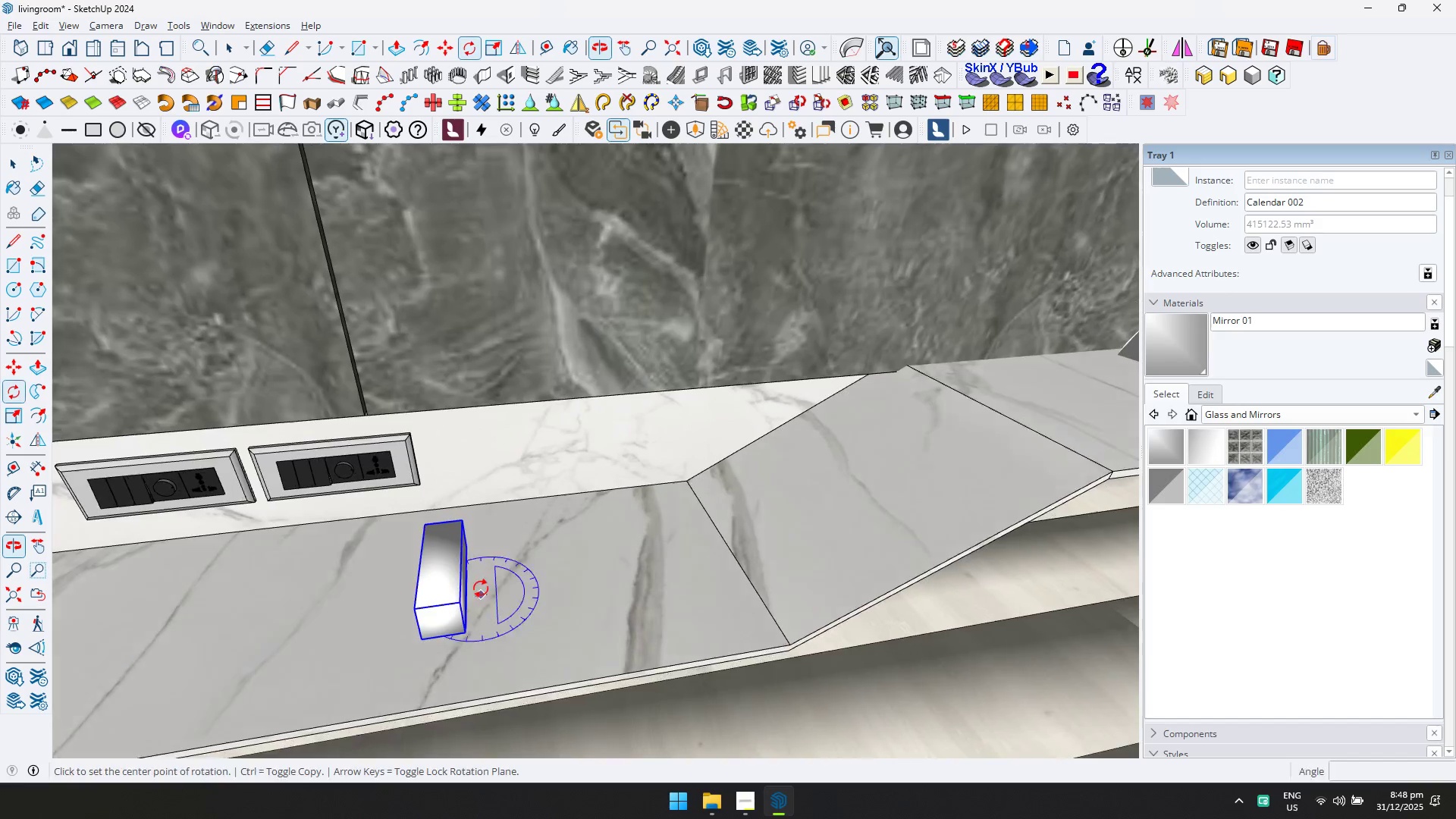 
scroll: coordinate [481, 579], scroll_direction: up, amount: 1.0
 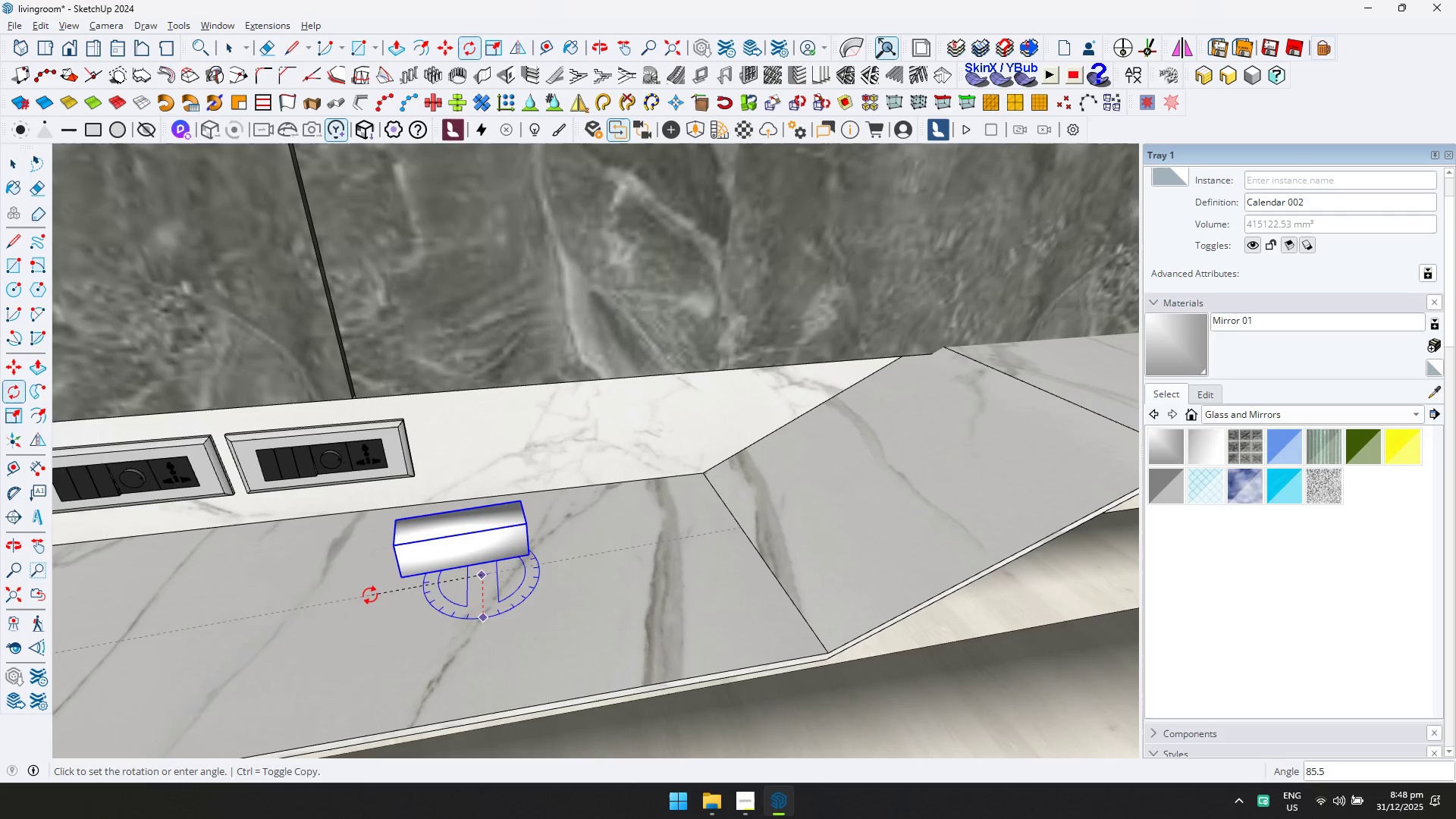 
left_click([370, 587])
 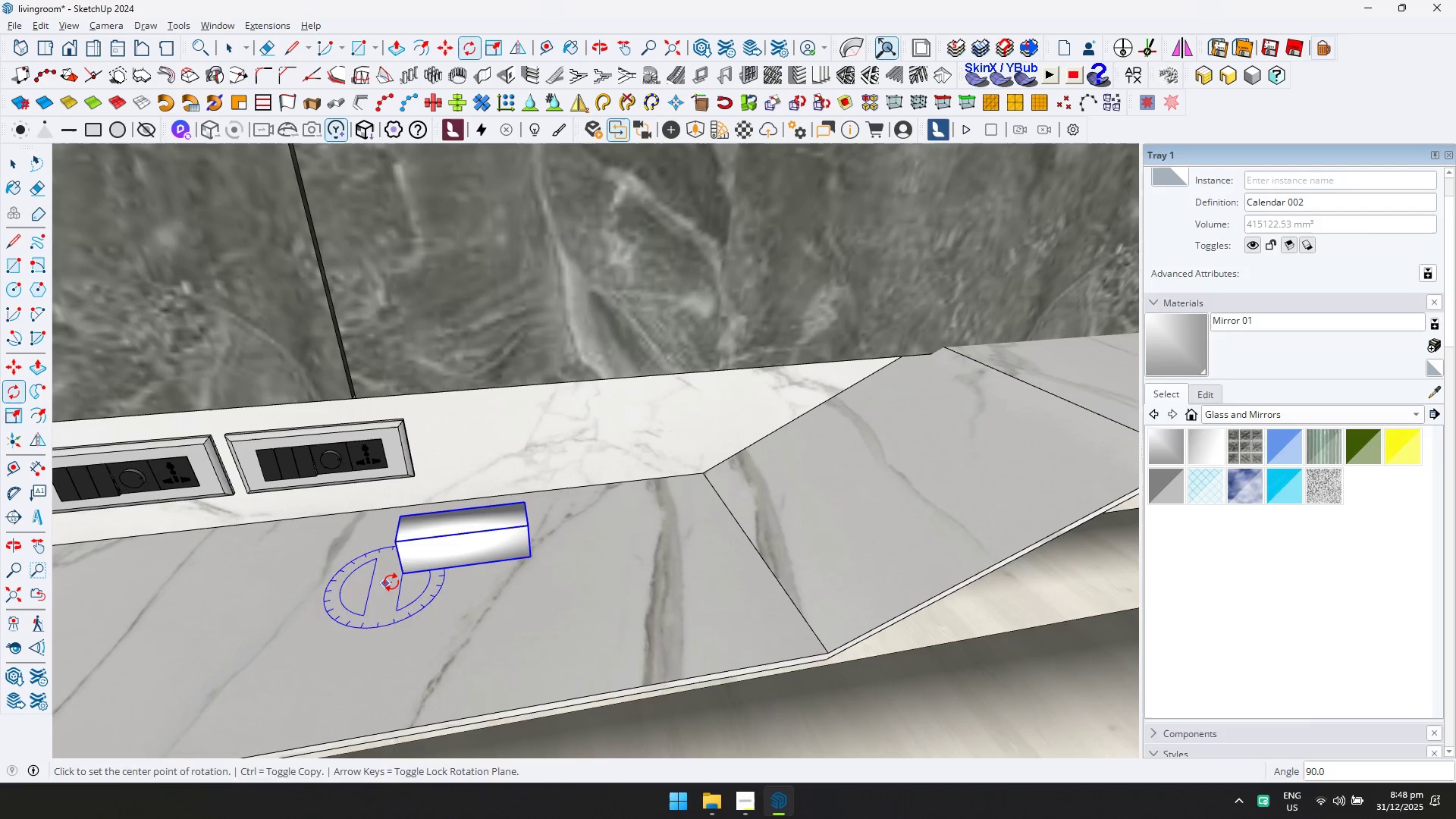 
scroll: coordinate [445, 572], scroll_direction: down, amount: 2.0
 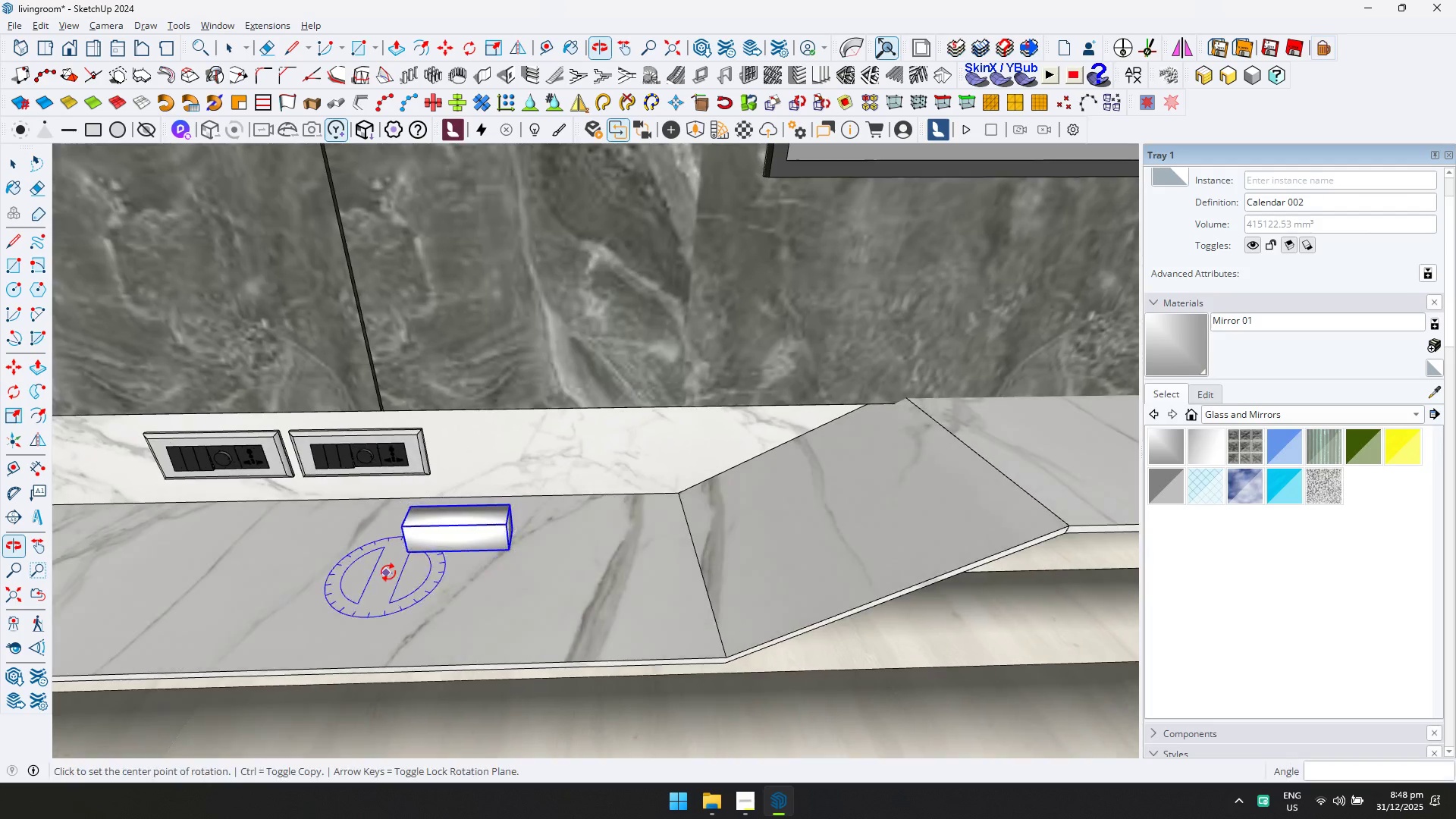 
key(M)
 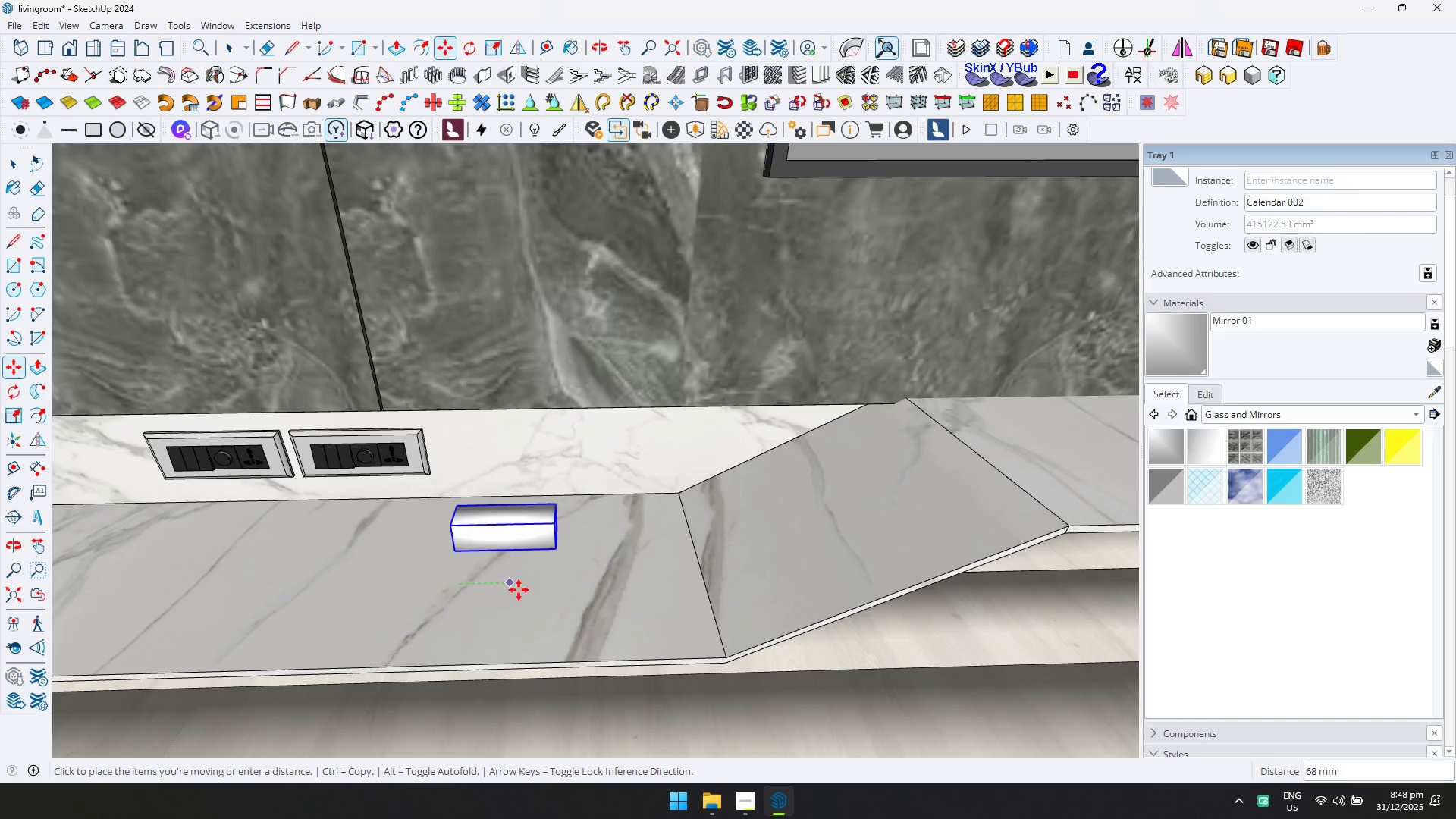 
key(Shift+ShiftLeft)
 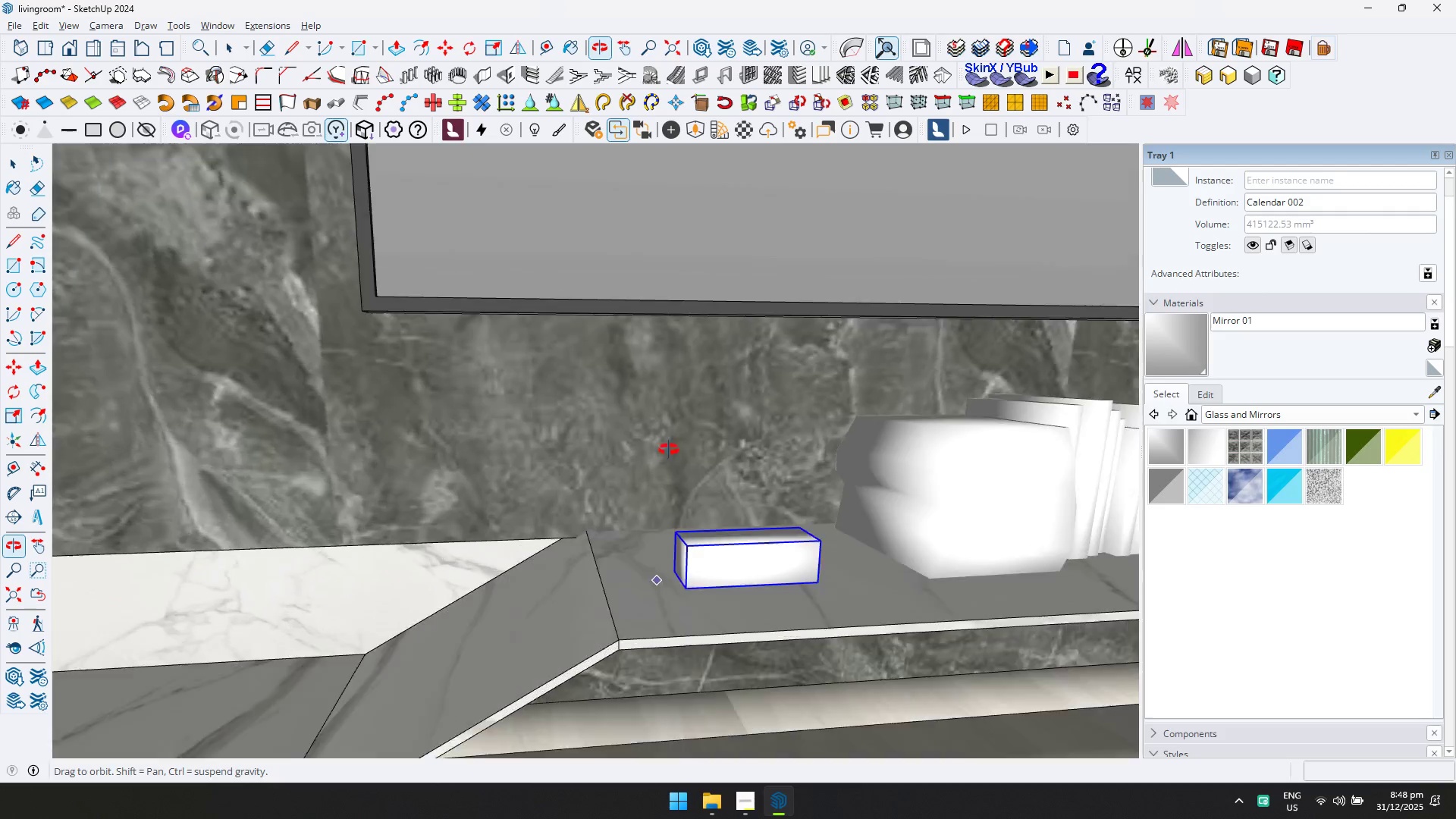 
key(Shift+ShiftLeft)
 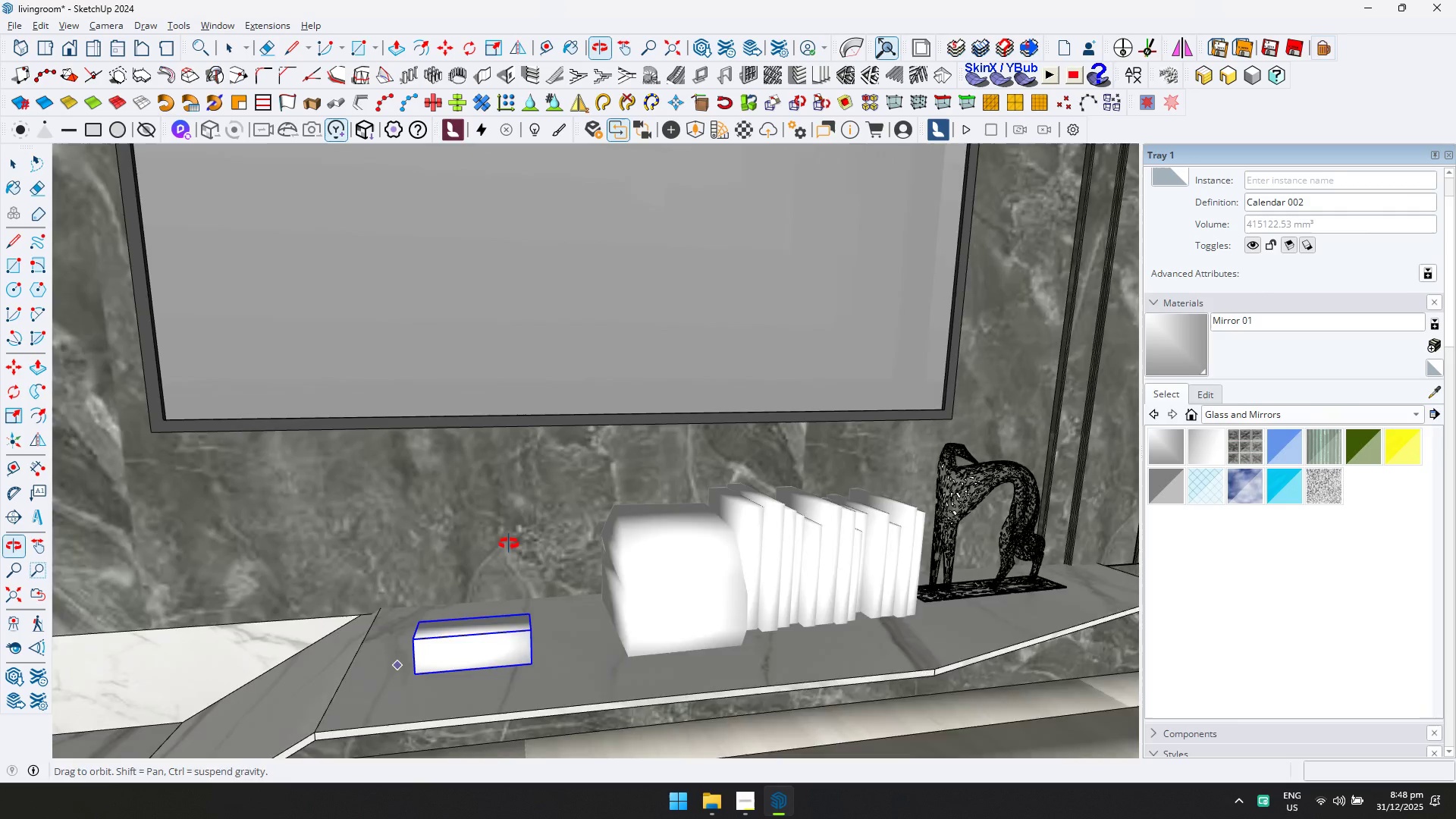 
hold_key(key=Space, duration=17.55)
 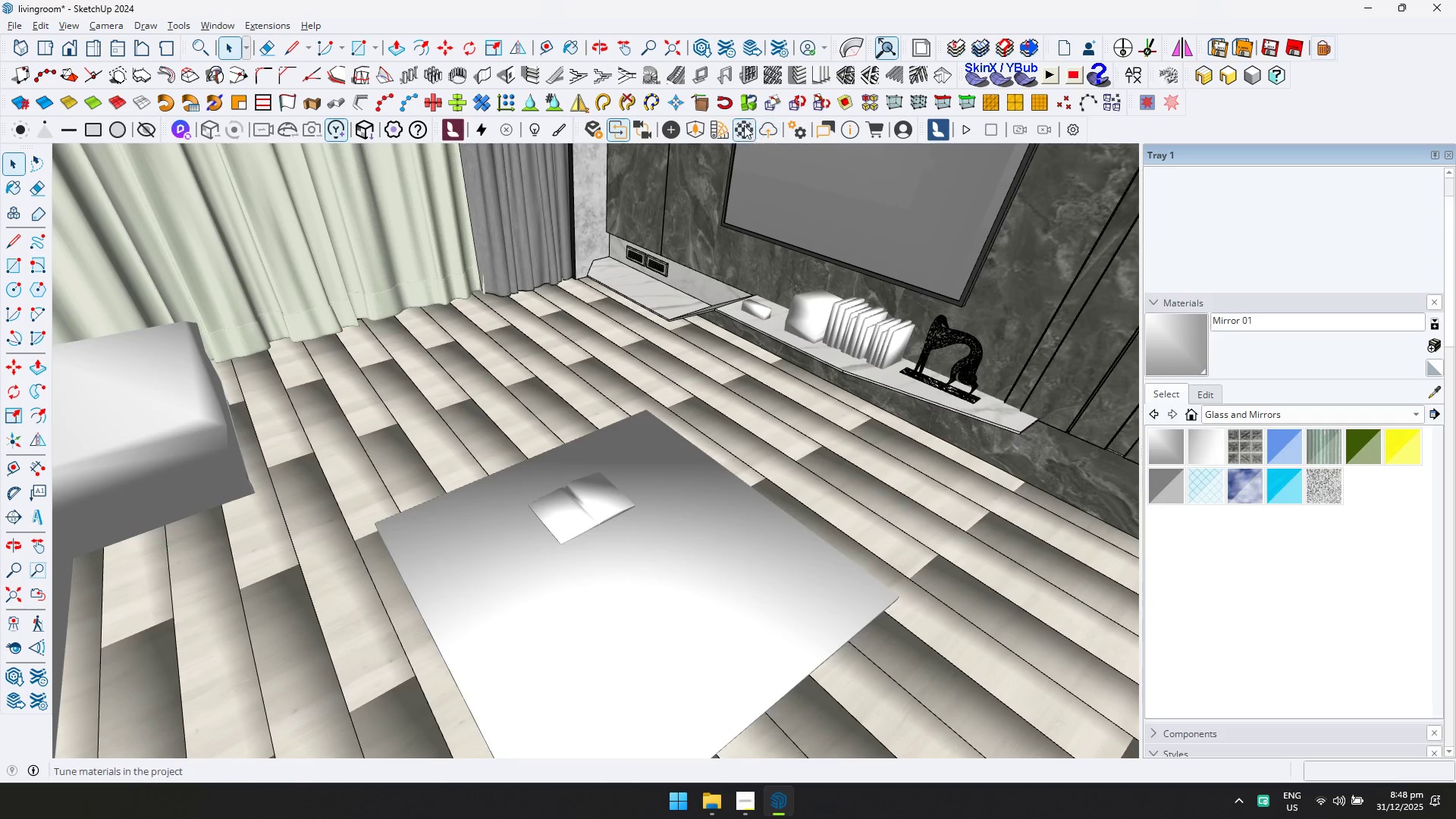 
hold_key(key=ShiftLeft, duration=0.36)
scroll: coordinate [643, 472], scroll_direction: down, amount: 28.0
 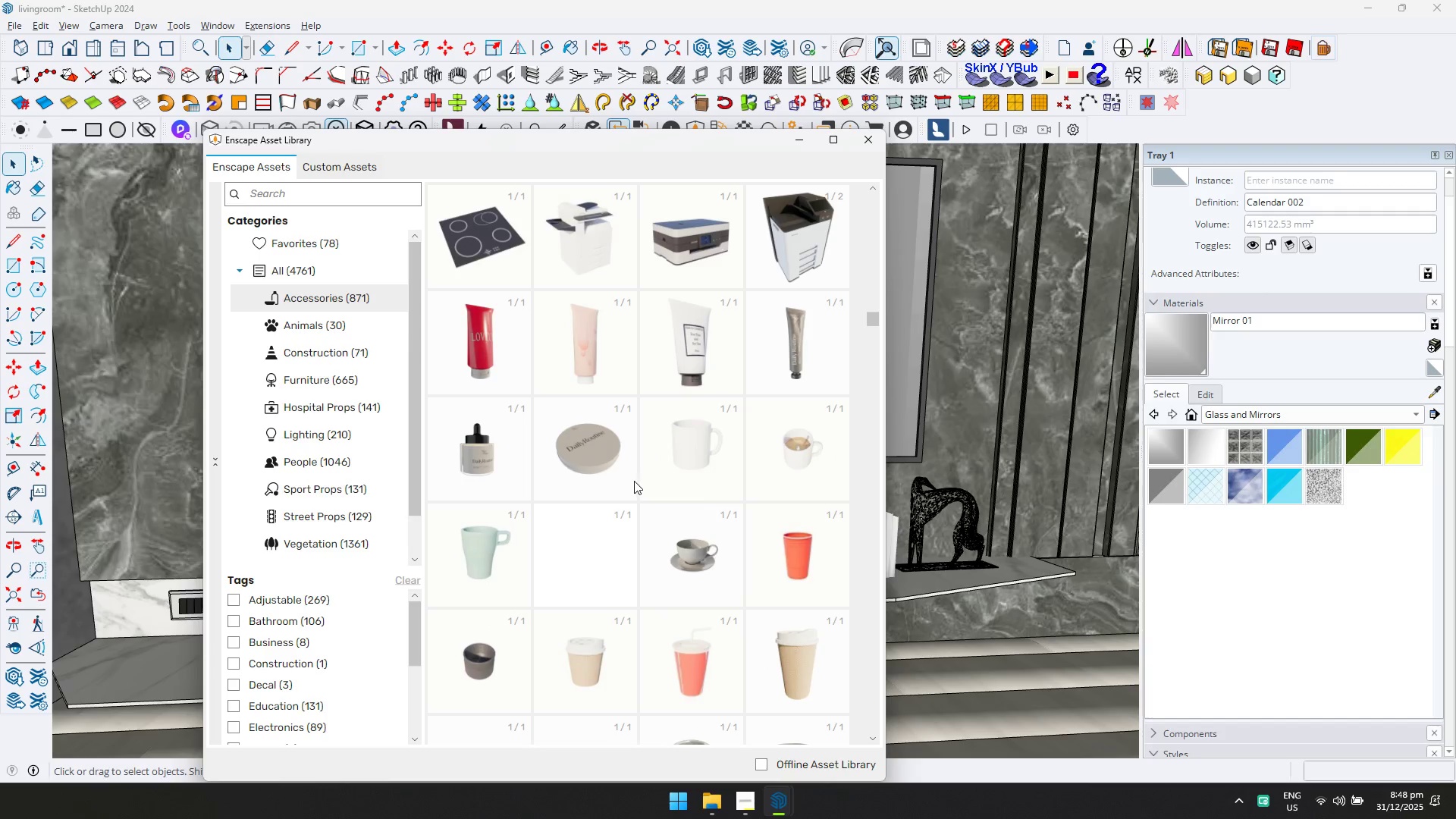 
scroll: coordinate [720, 444], scroll_direction: up, amount: 36.0
 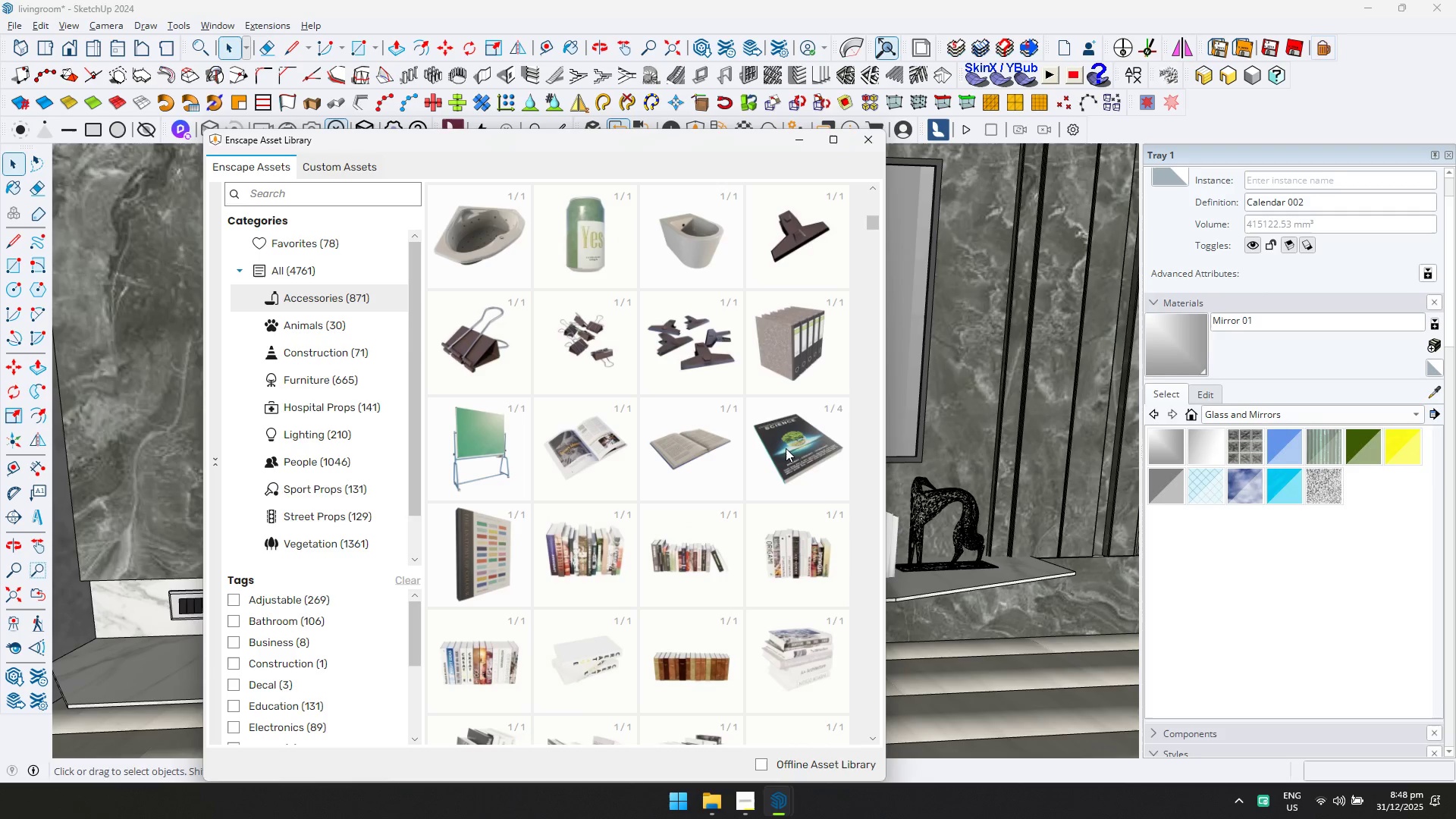 
left_click([714, 457])
 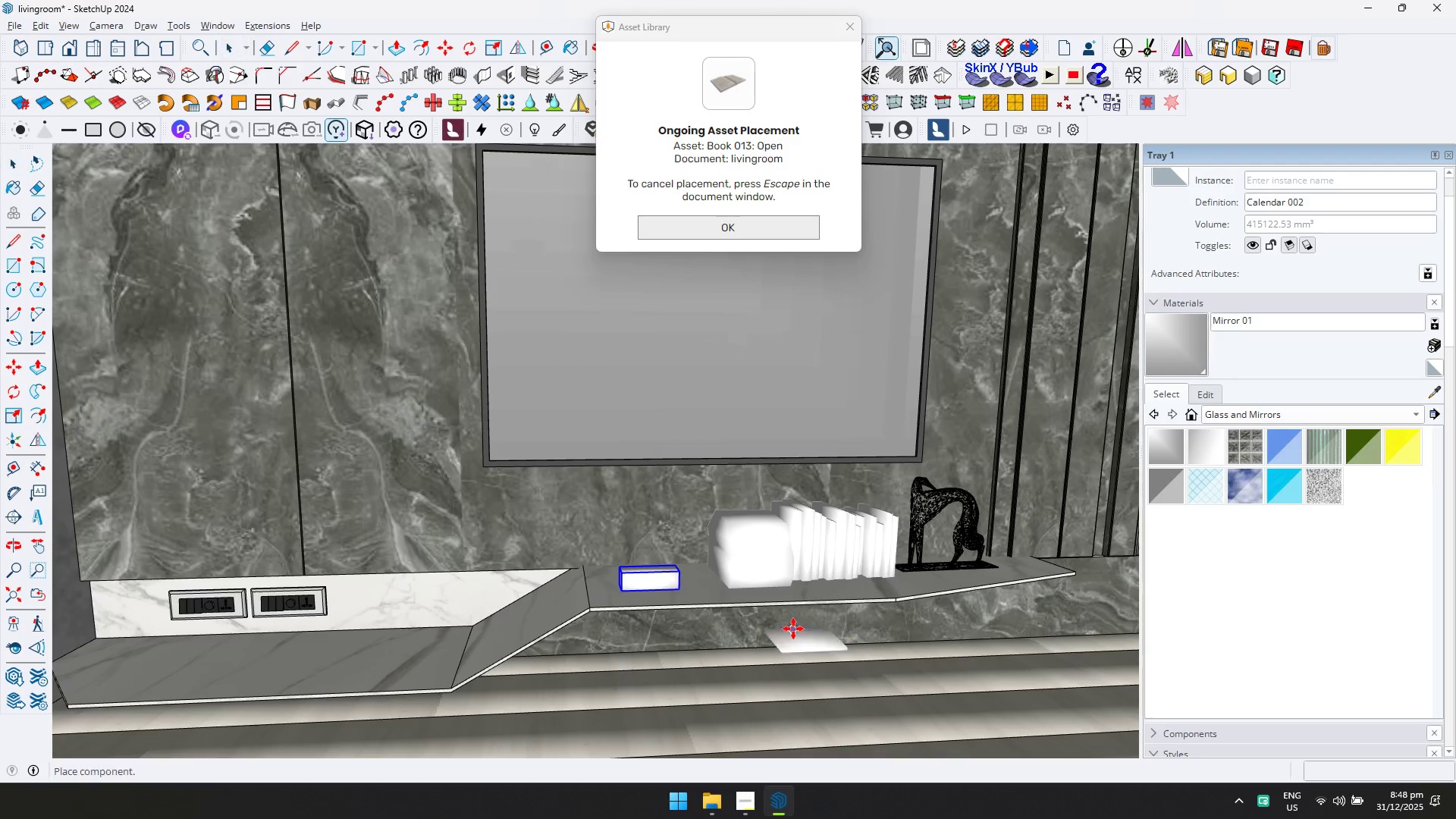 
hold_key(key=ShiftLeft, duration=0.33)
 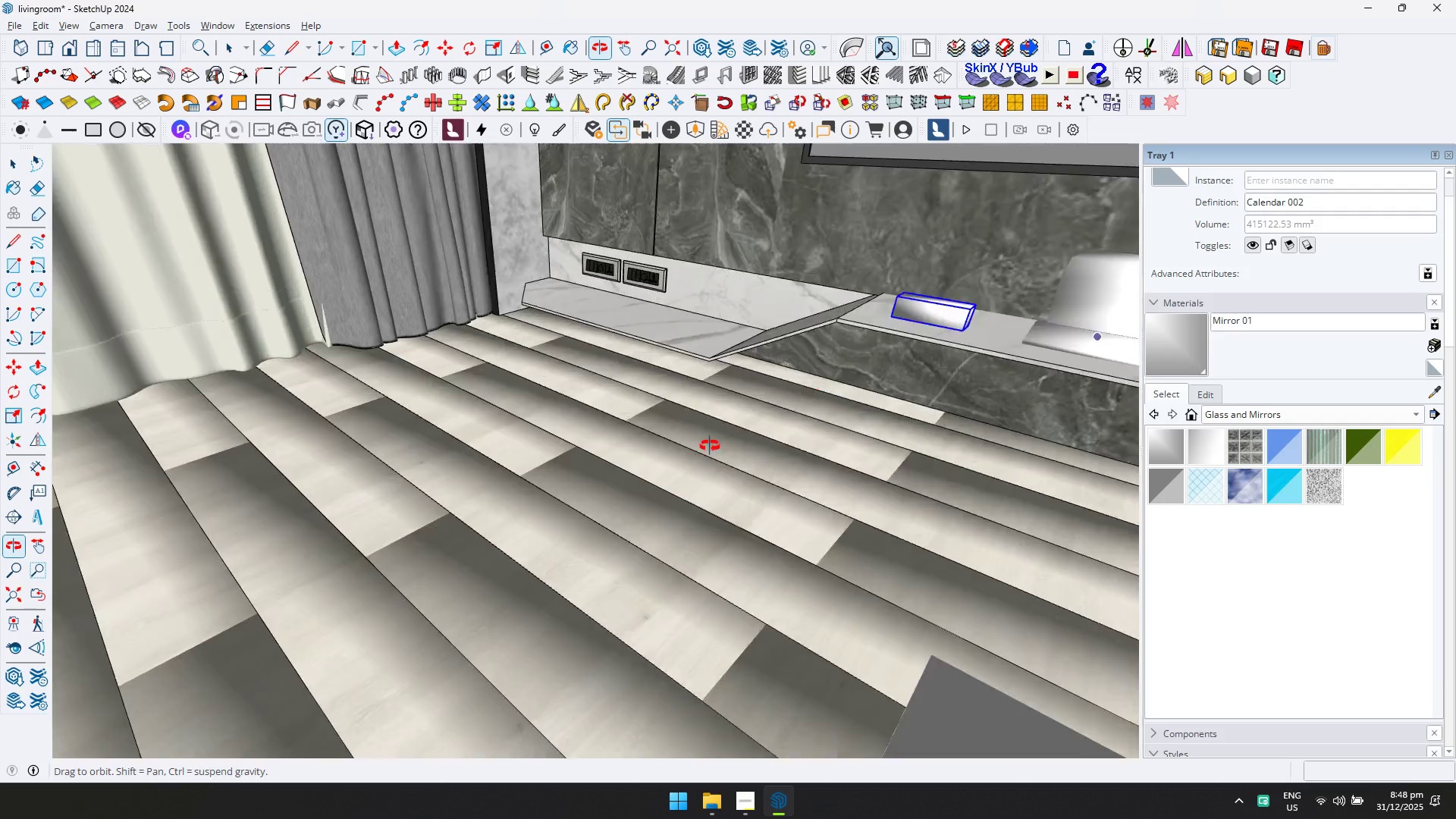 
hold_key(key=ShiftLeft, duration=0.53)
scroll: coordinate [620, 430], scroll_direction: down, amount: 9.0
 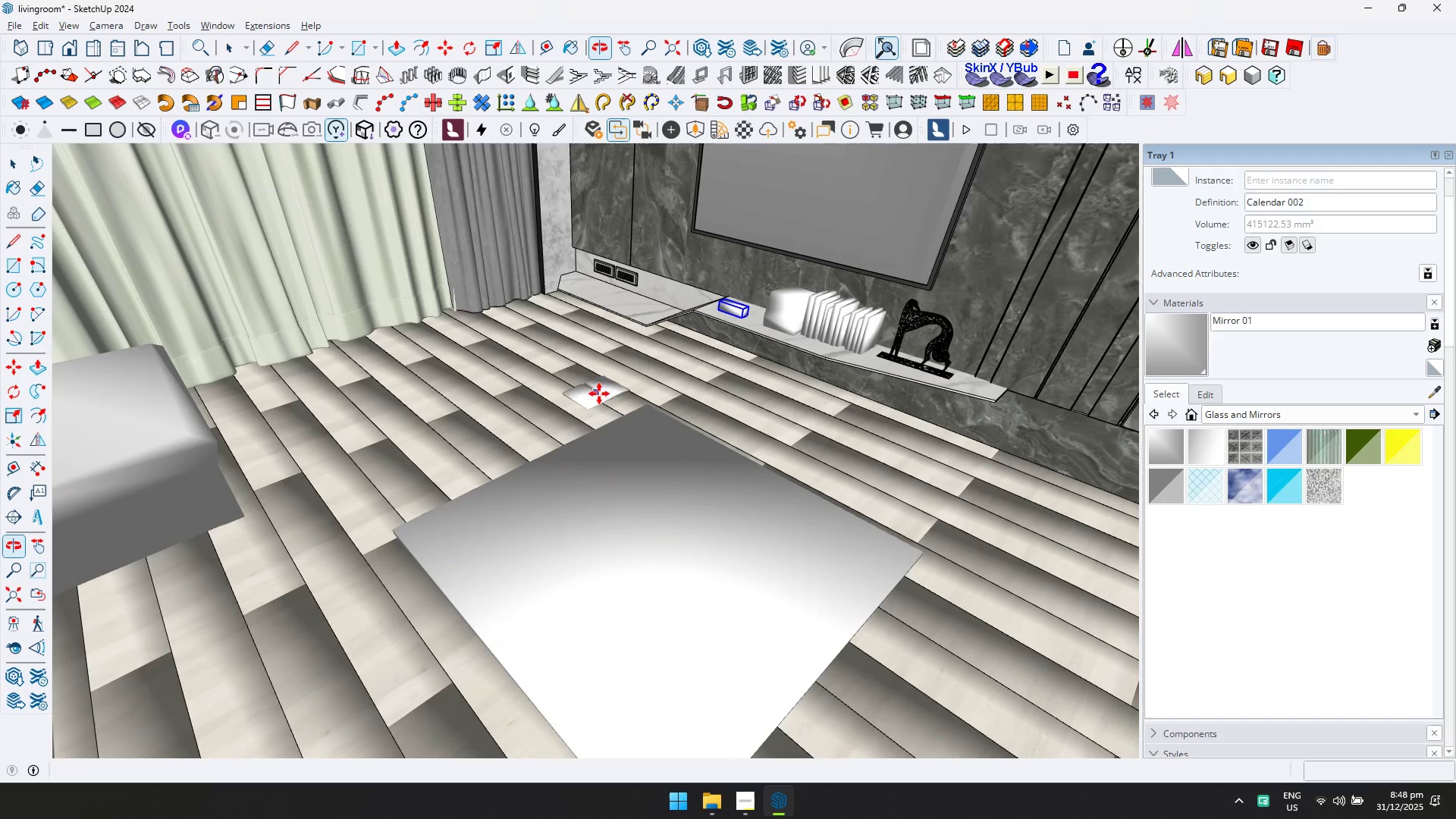 
left_click([604, 497])
 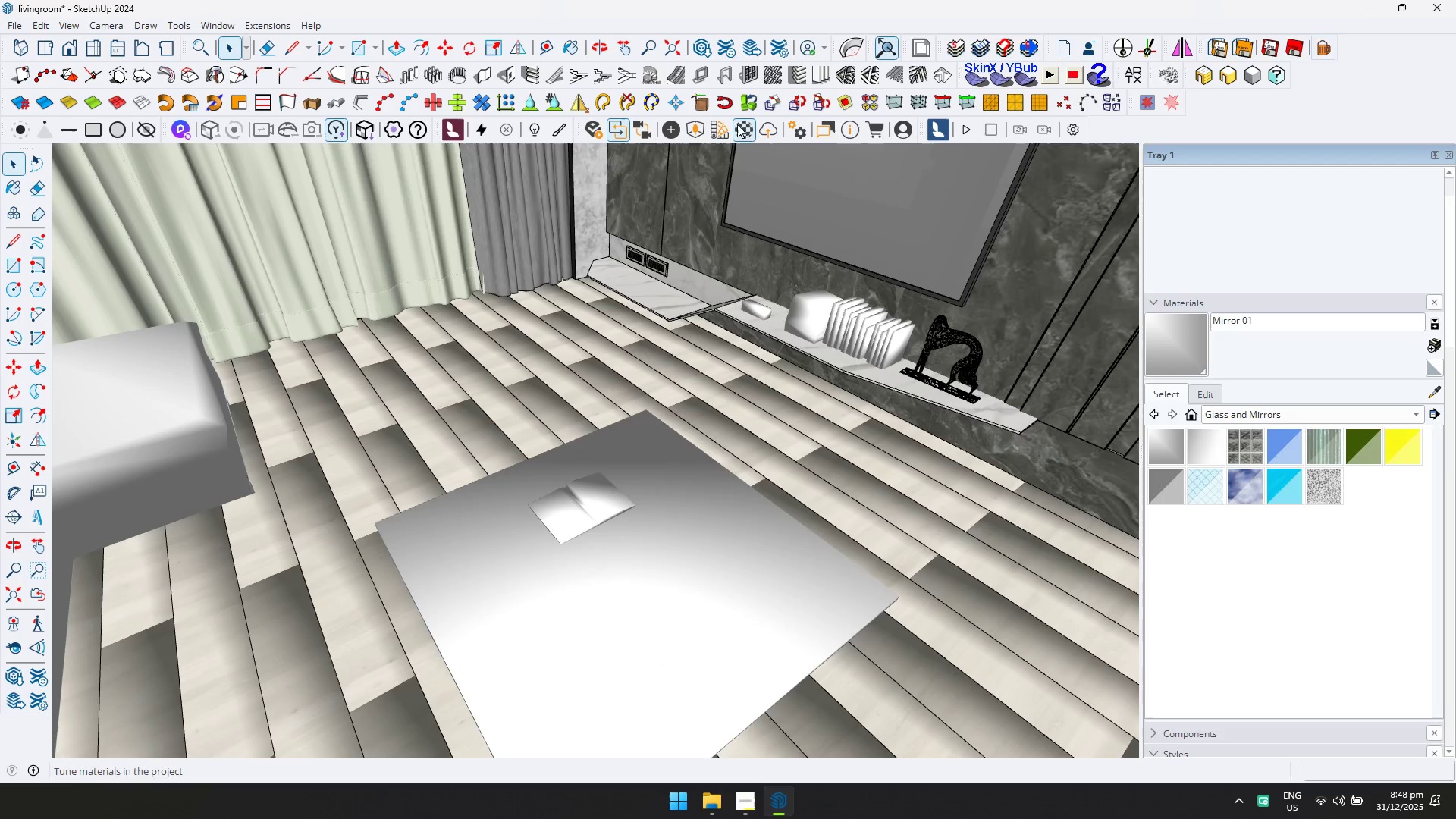 
left_click([696, 127])
 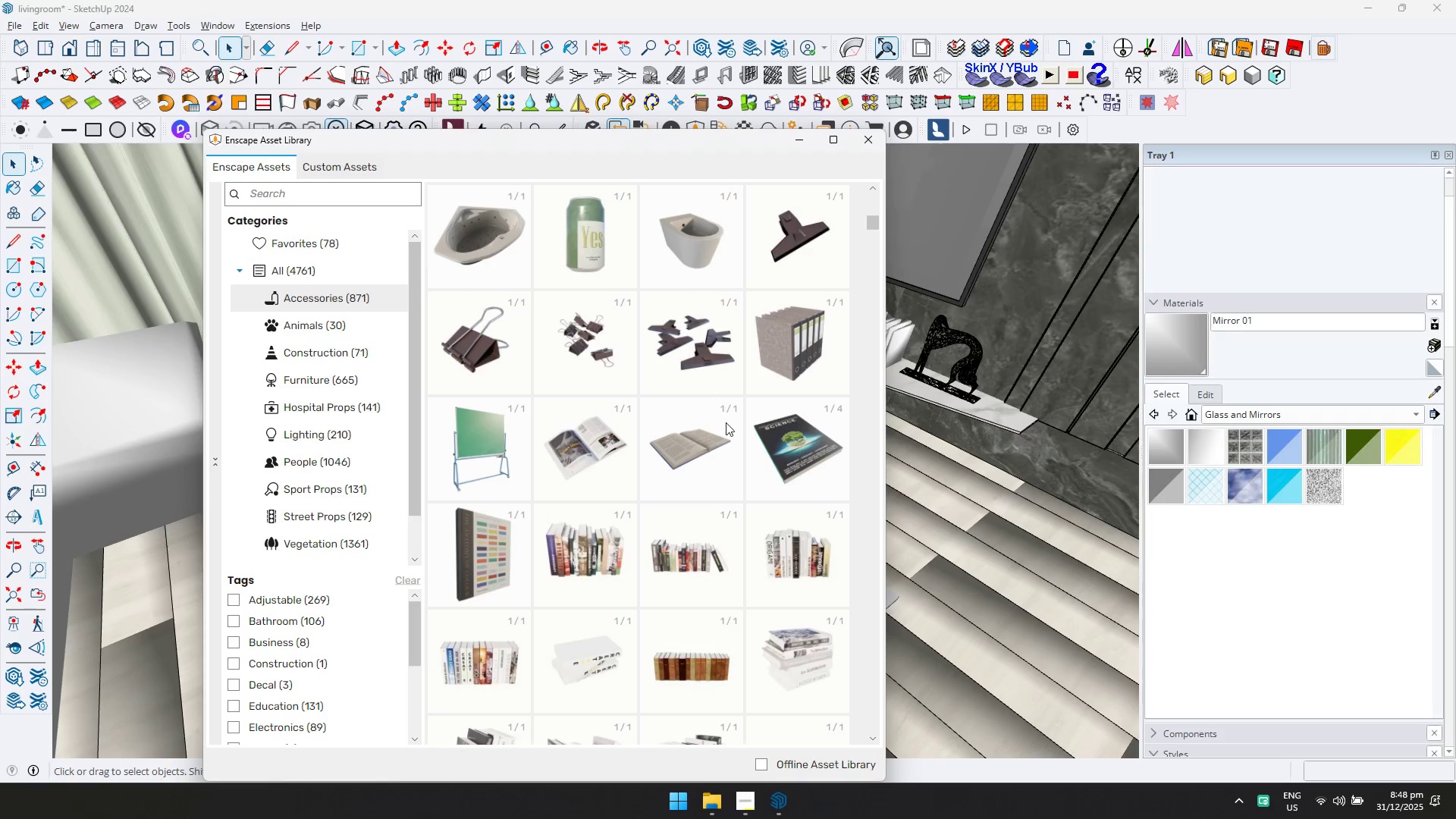 
scroll: coordinate [701, 464], scroll_direction: down, amount: 53.0
 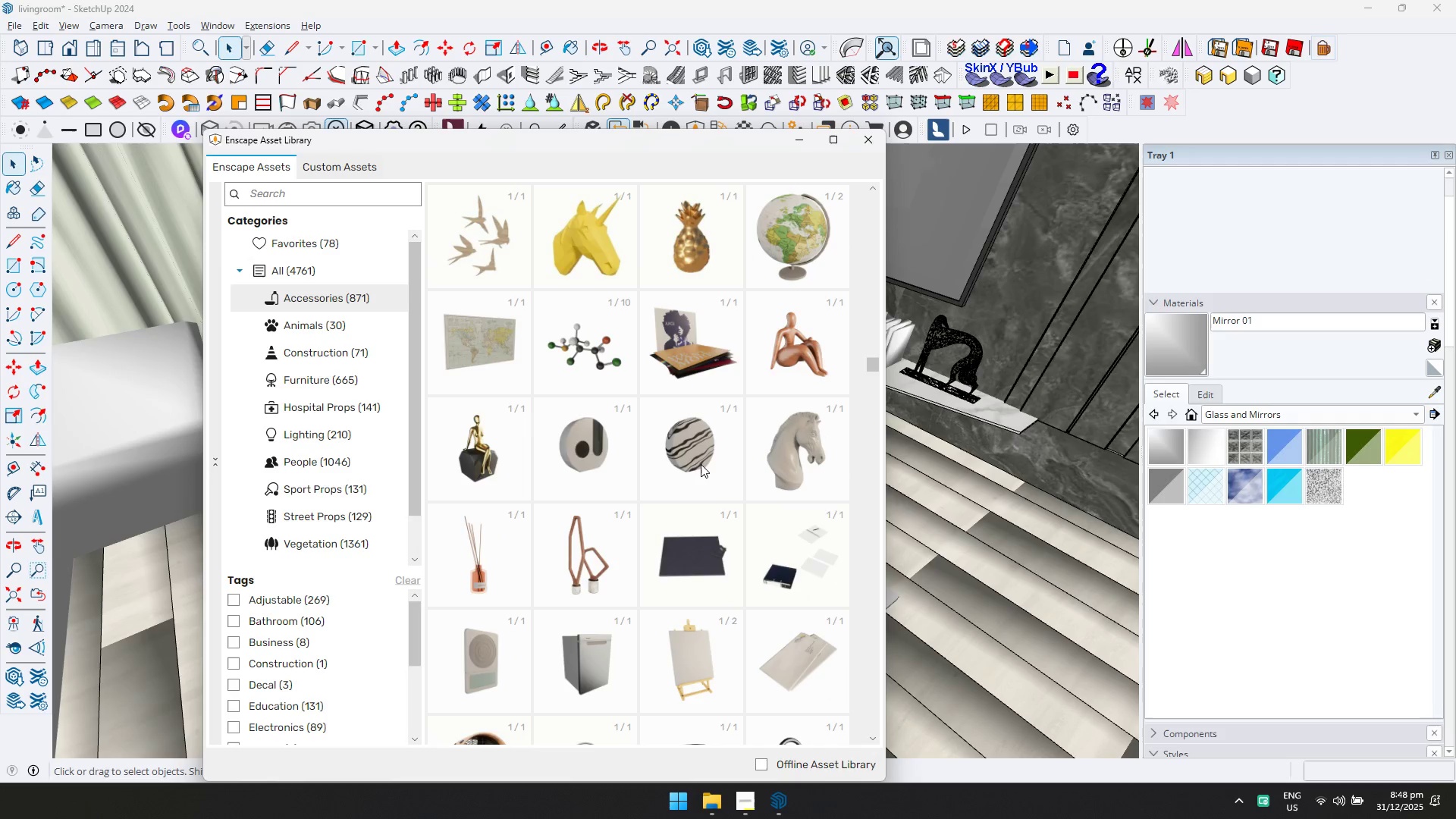 
scroll: coordinate [692, 468], scroll_direction: down, amount: 5.0
 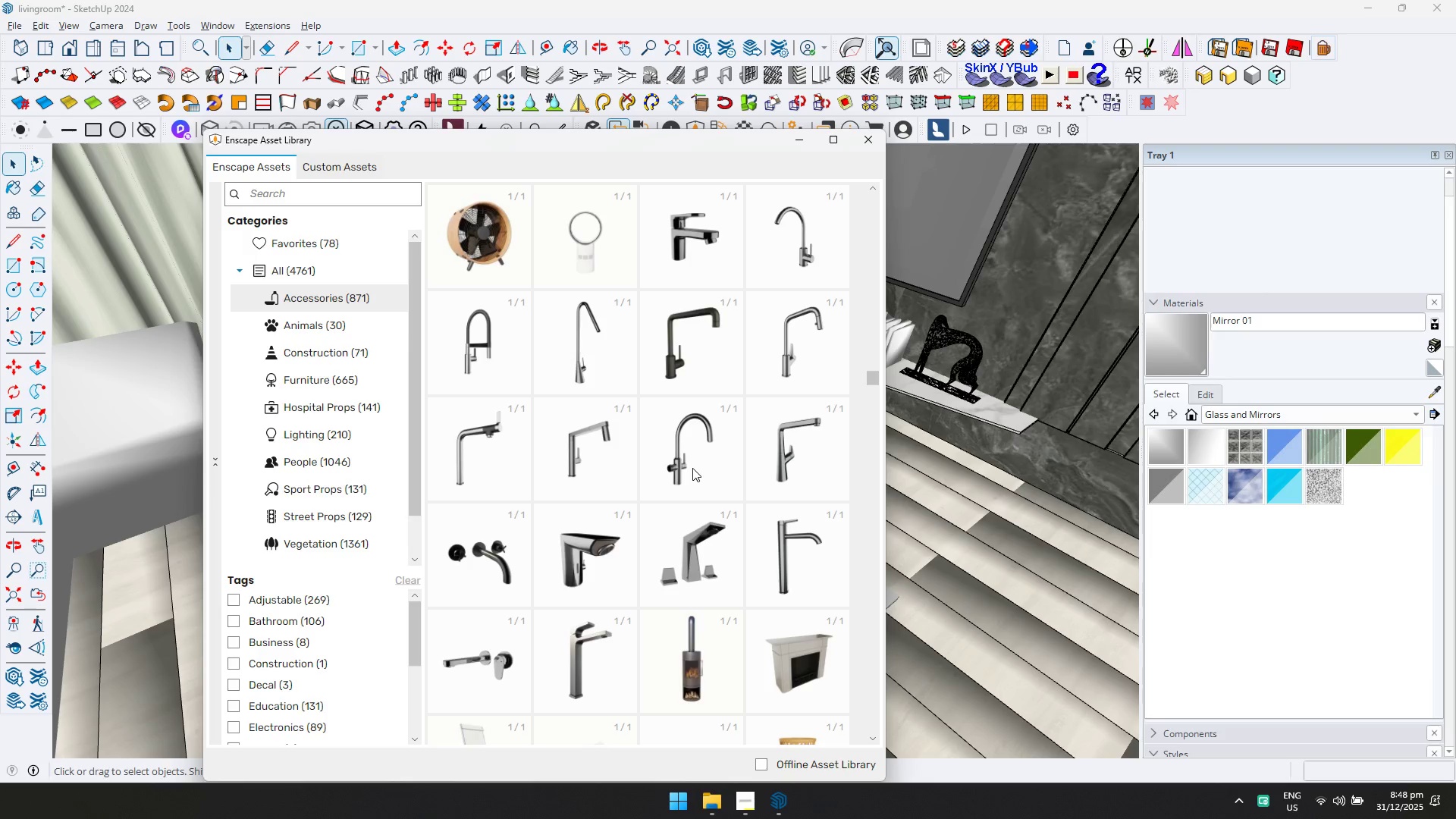 
scroll: coordinate [692, 468], scroll_direction: up, amount: 3.0
 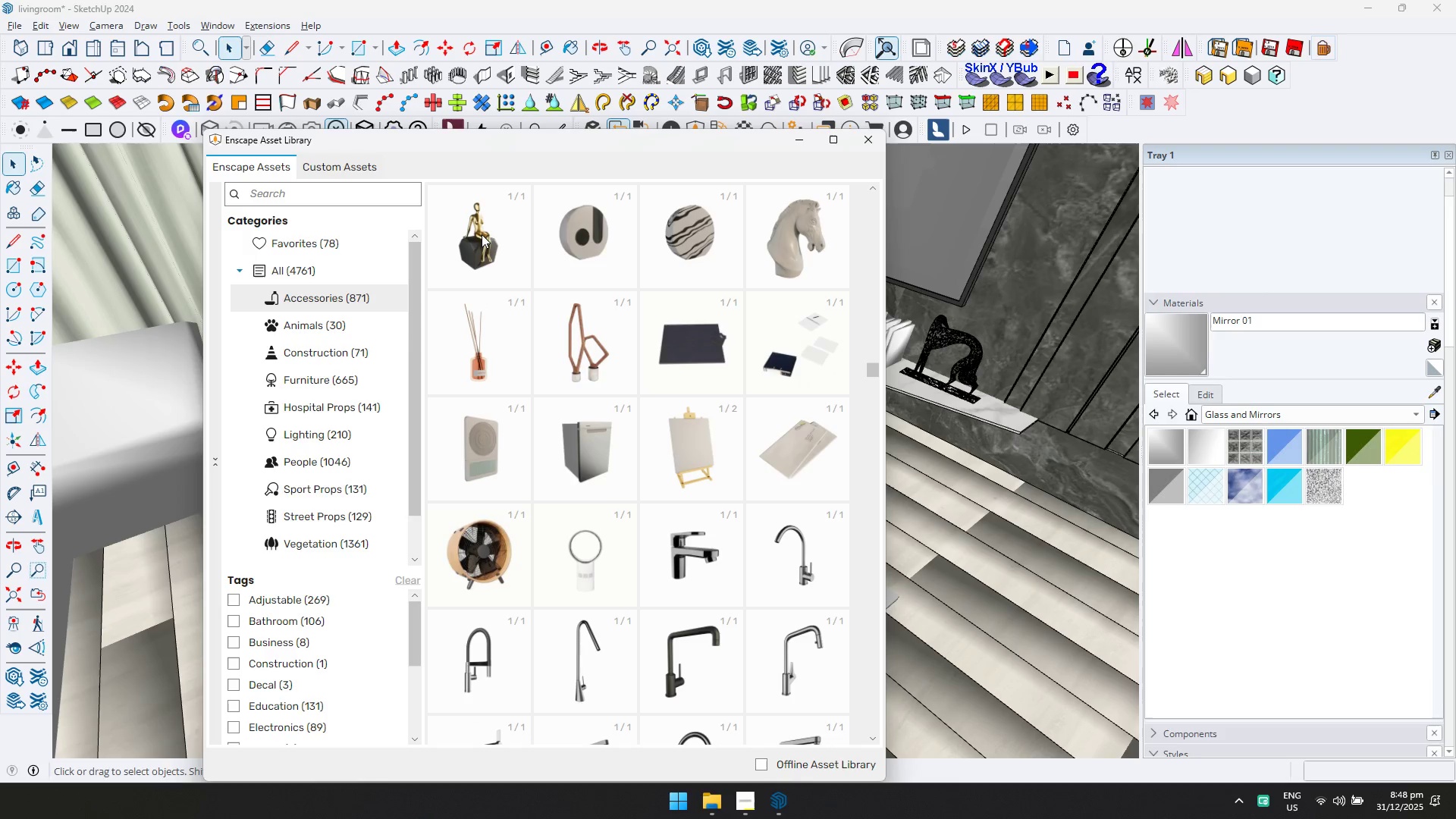 
double_click([482, 234])
 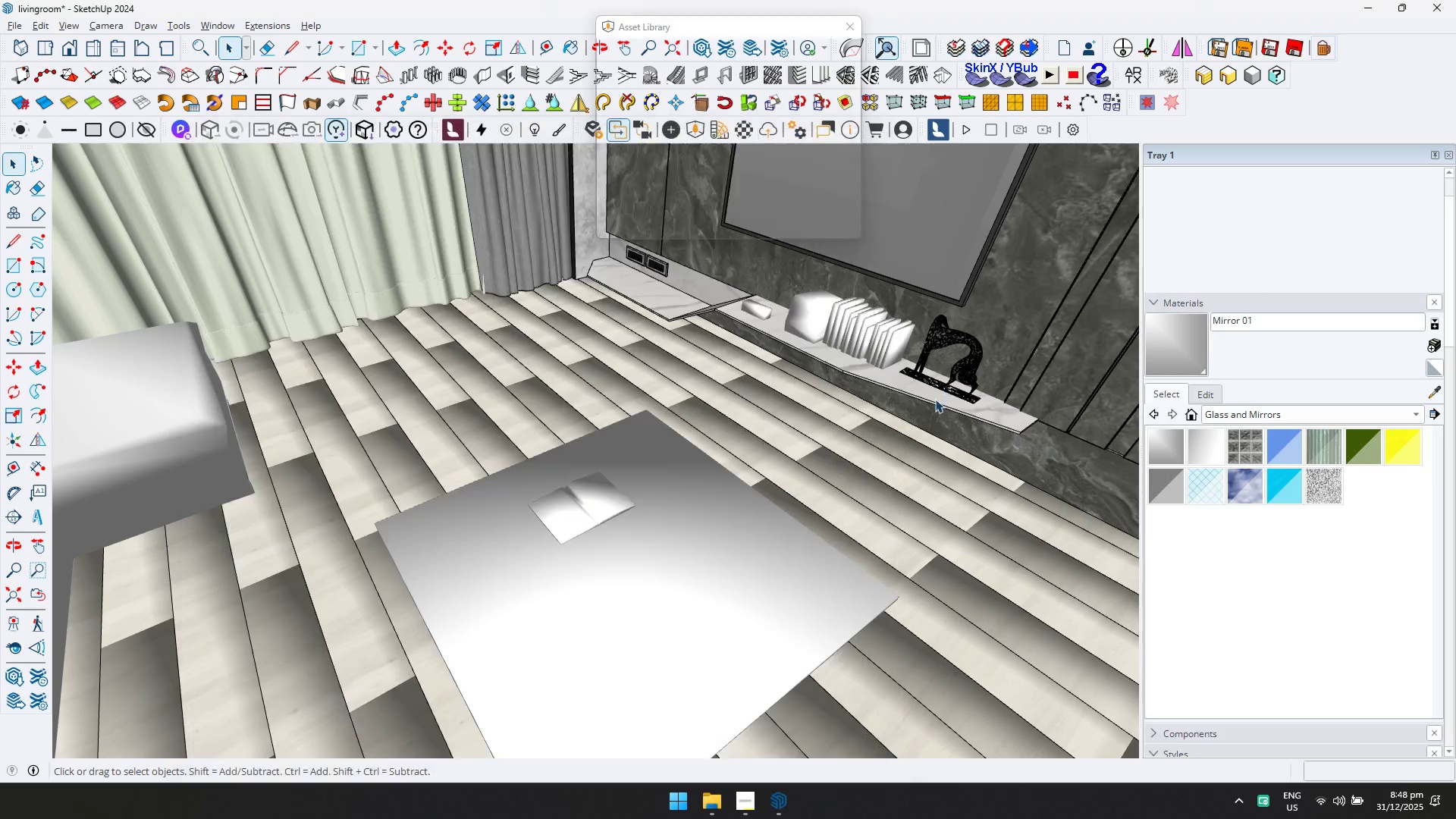 
scroll: coordinate [637, 315], scroll_direction: up, amount: 10.0
 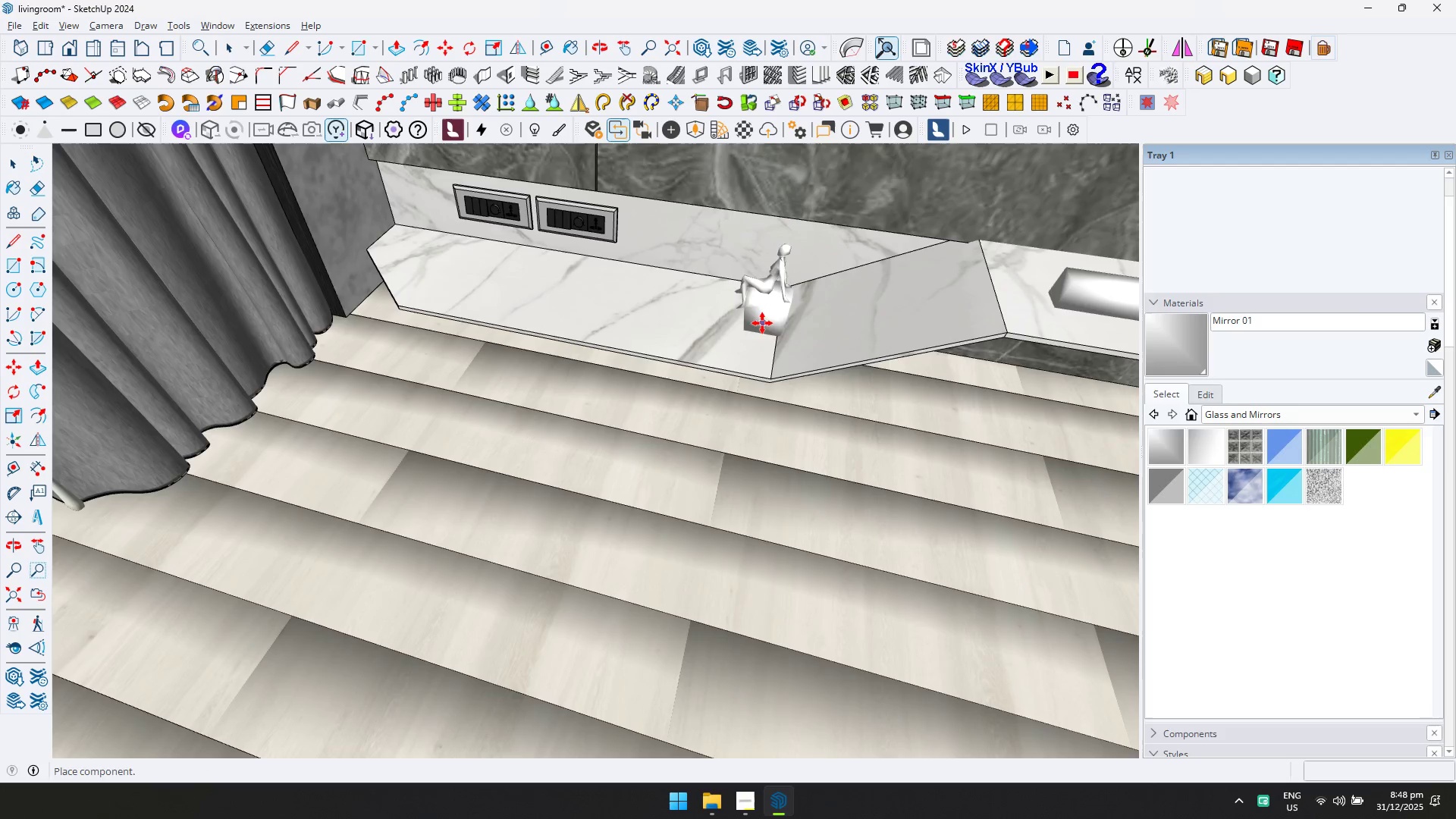 
left_click([693, 318])
 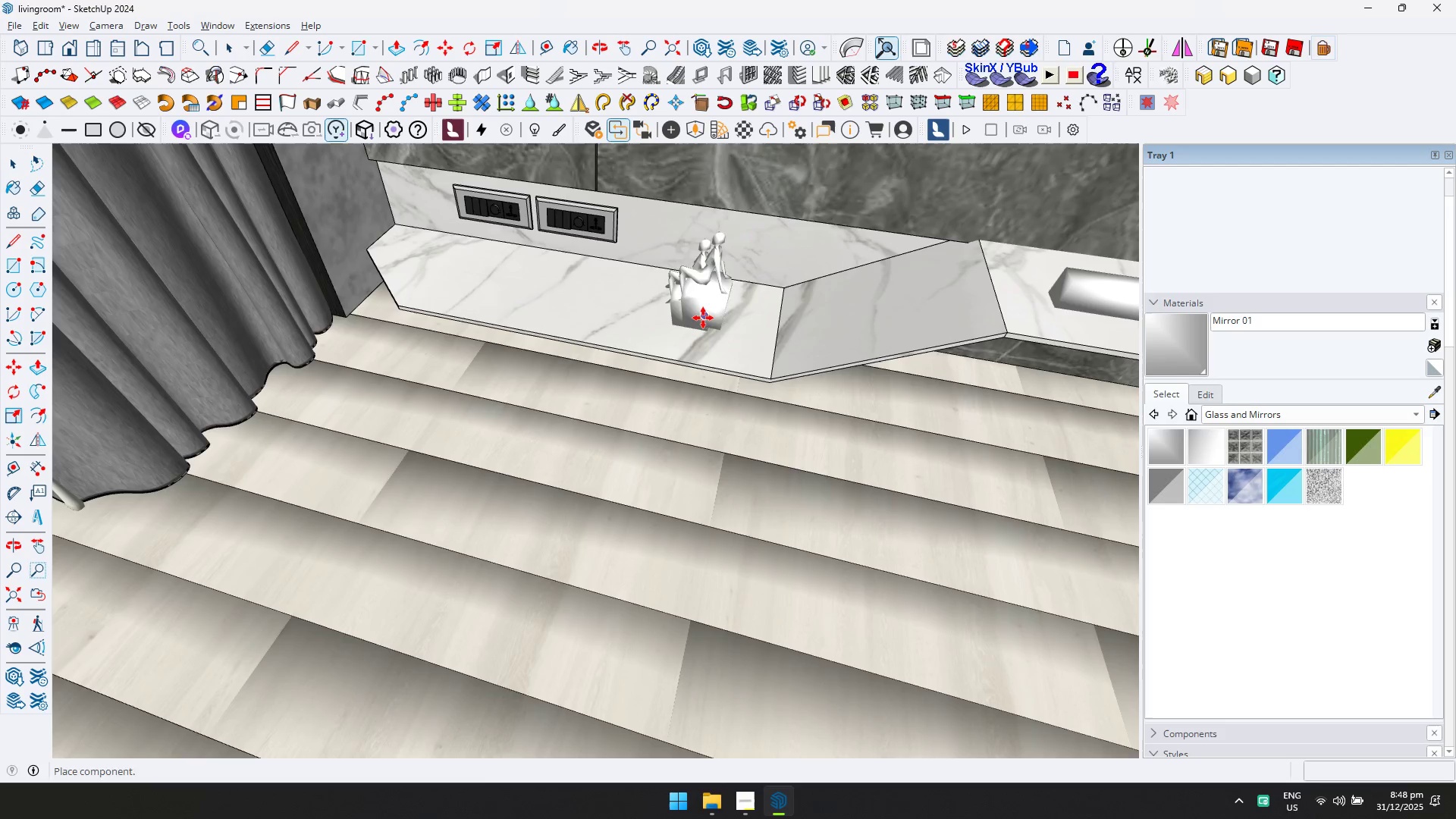 
key(Space)
 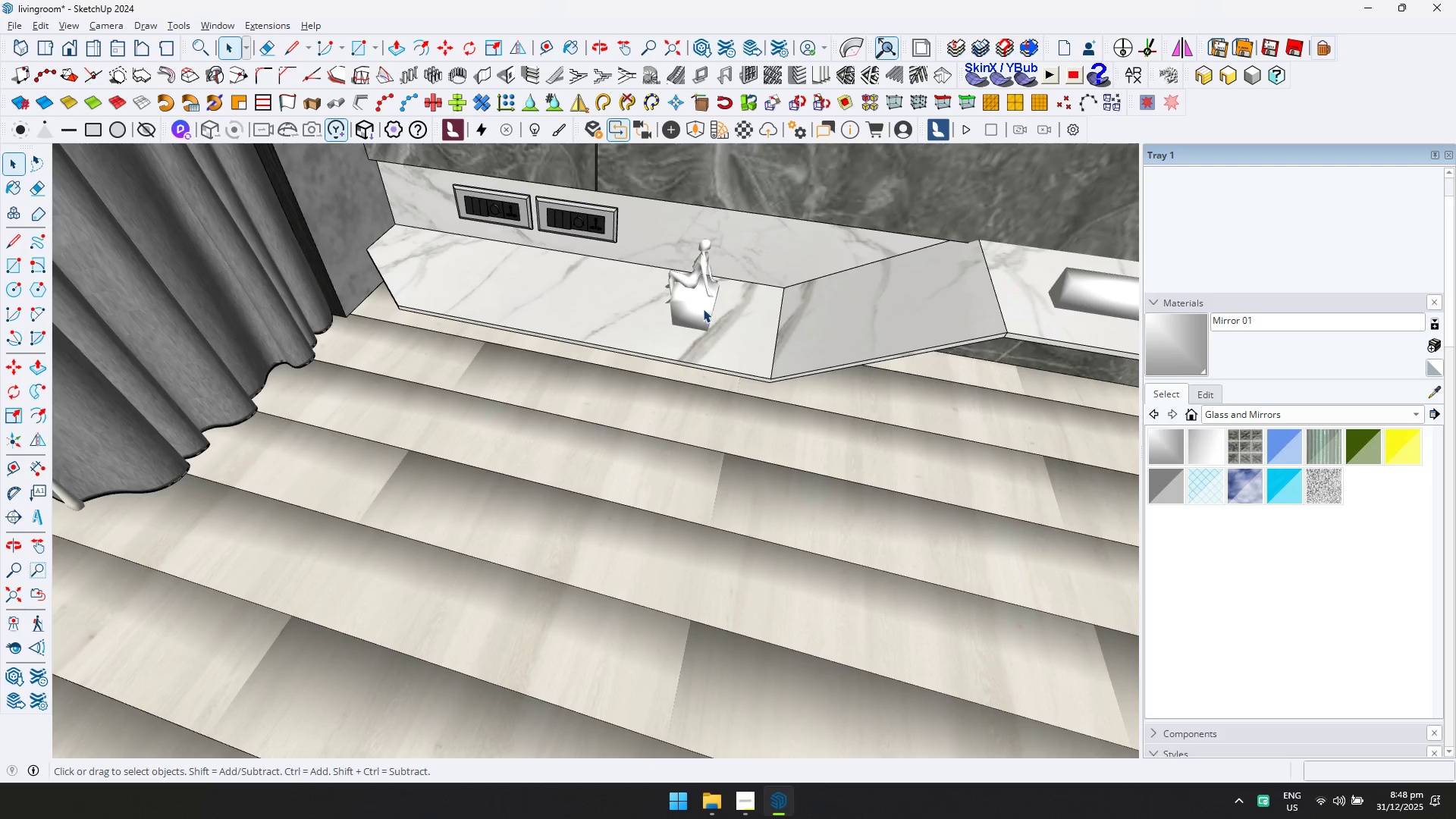 
left_click([702, 308])
 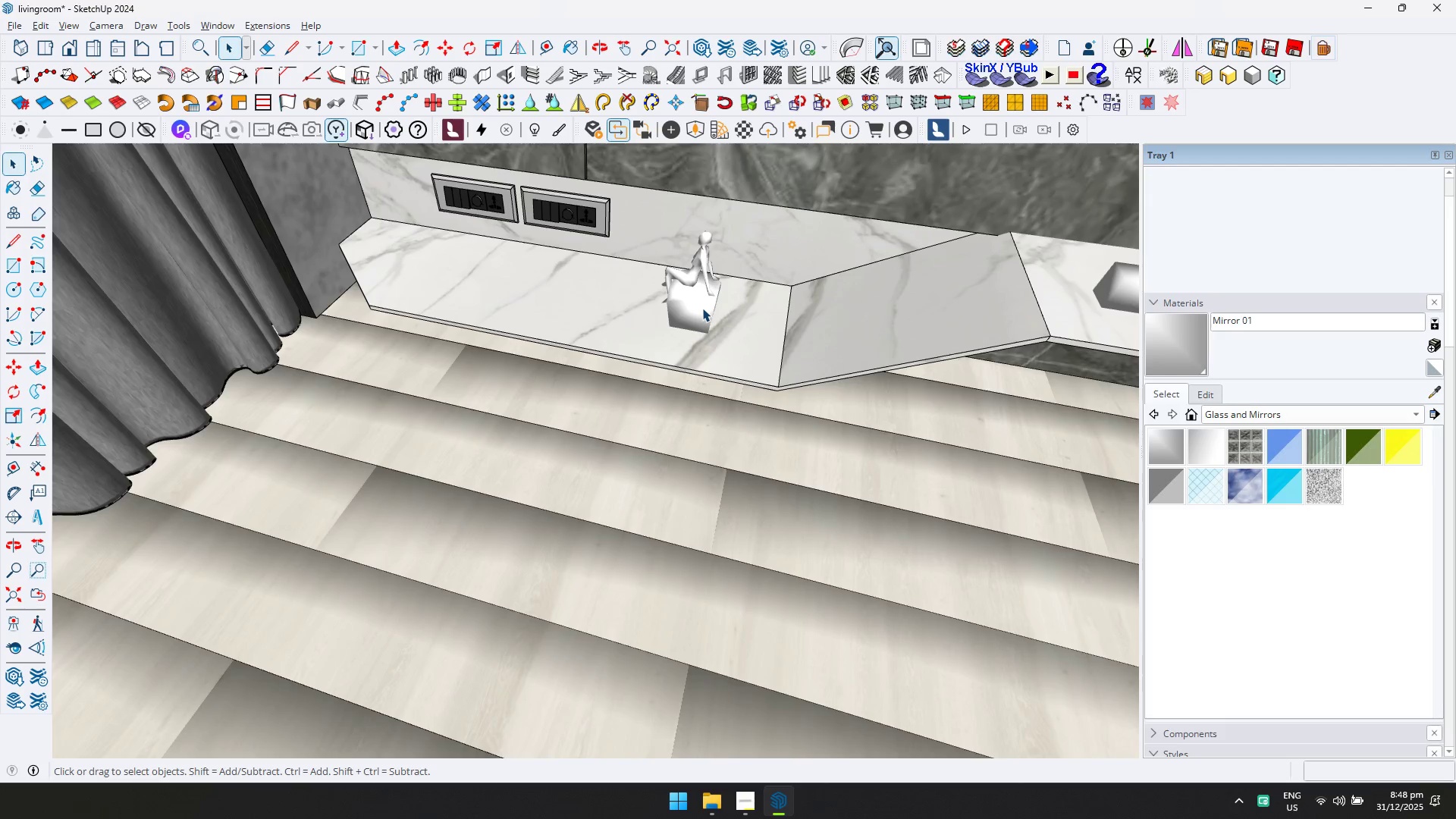 
key(Q)
 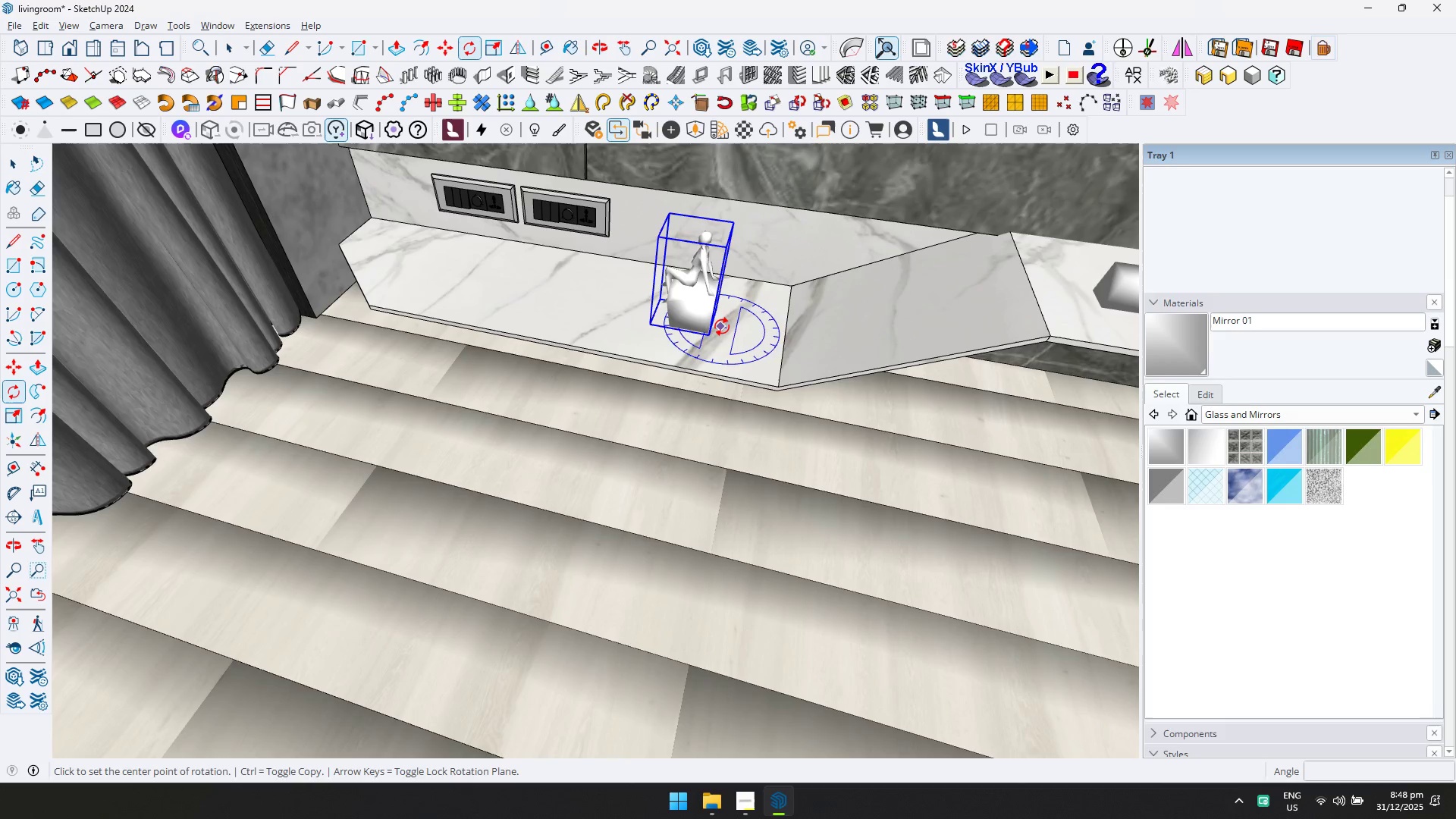 
scroll: coordinate [702, 308], scroll_direction: up, amount: 1.0
 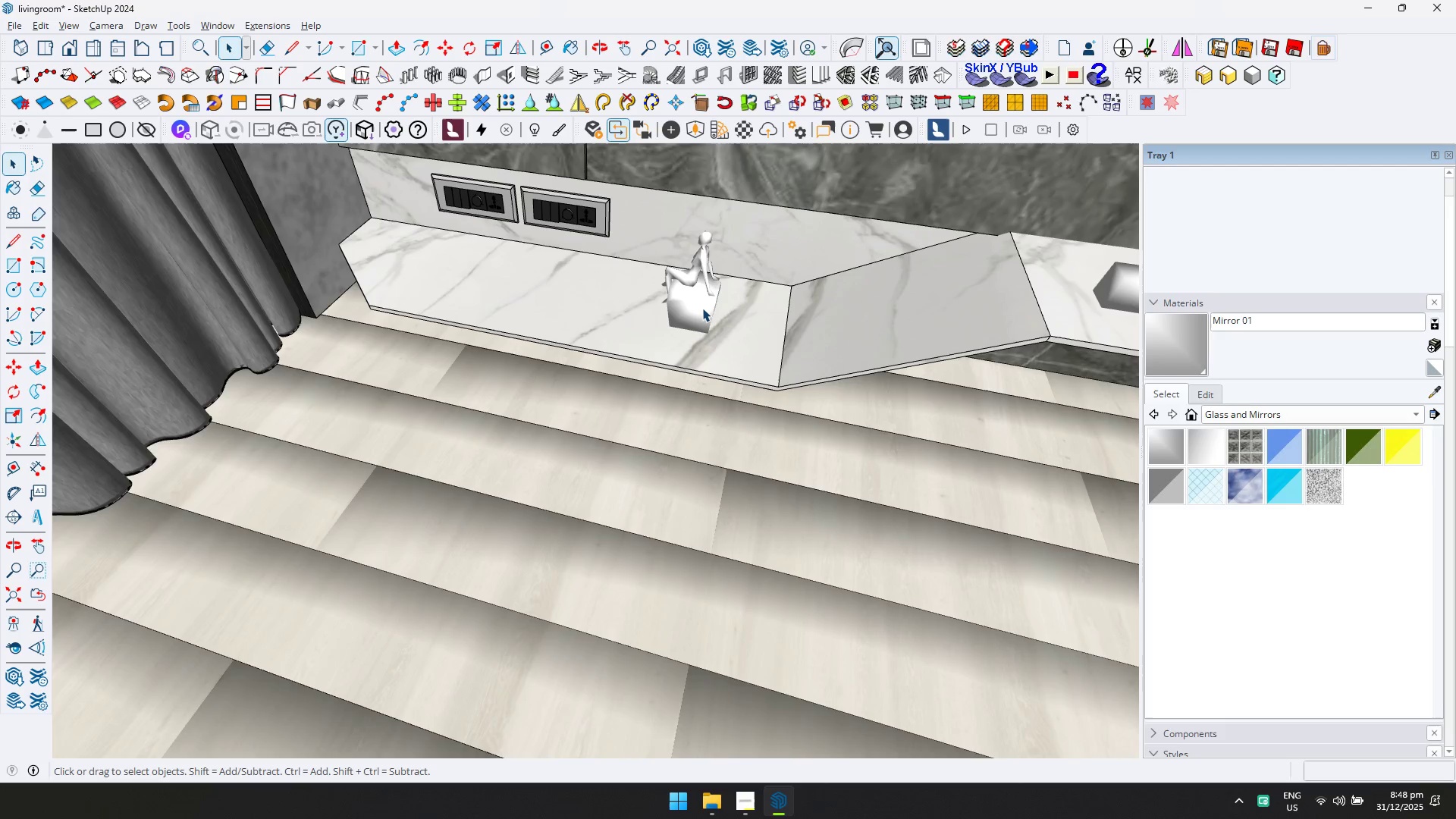 
left_click([723, 327])
 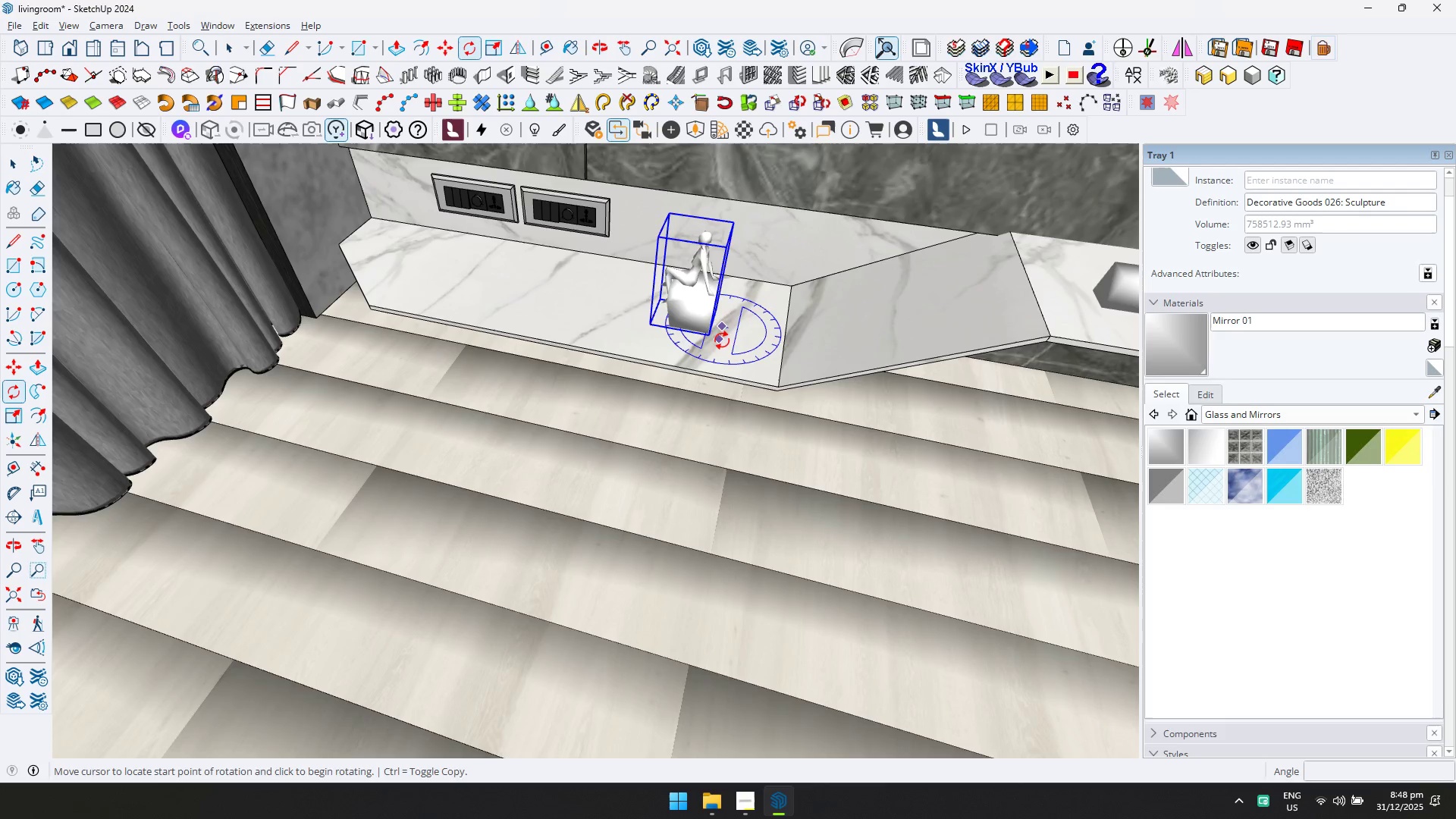 
left_click_drag(start_coordinate=[722, 342], to_coordinate=[726, 344])
 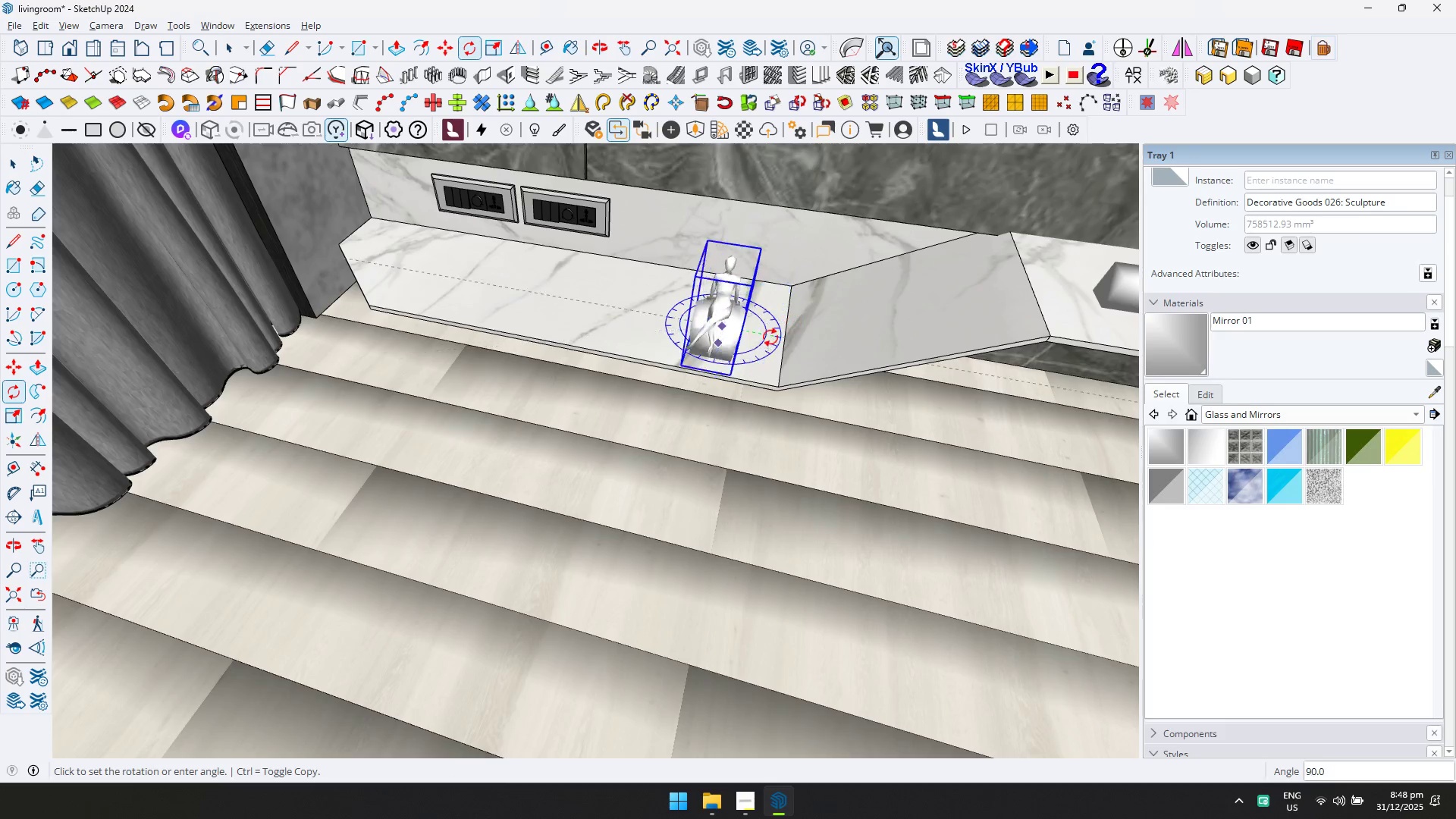 
left_click([752, 344])
 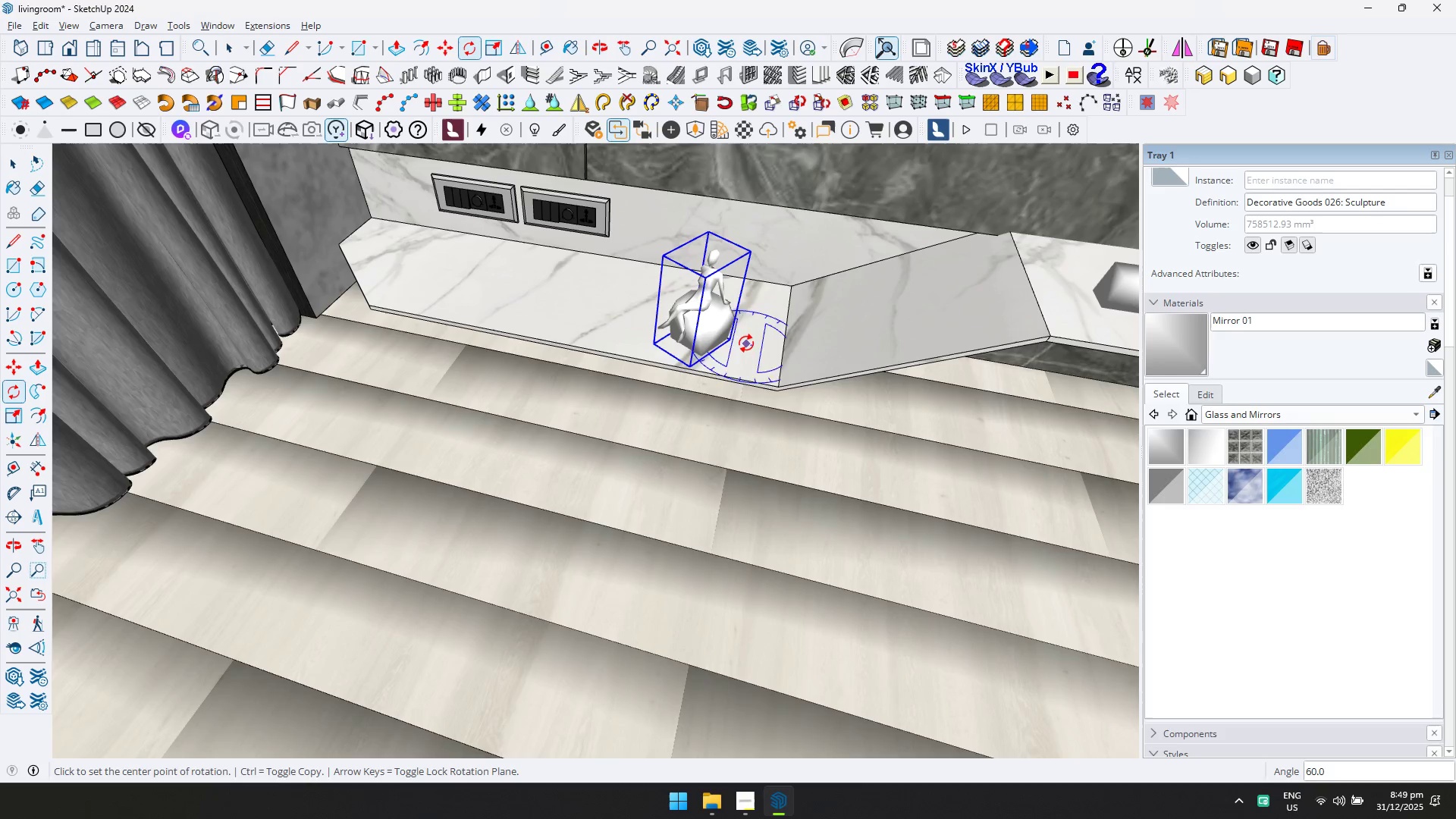 
key(M)
 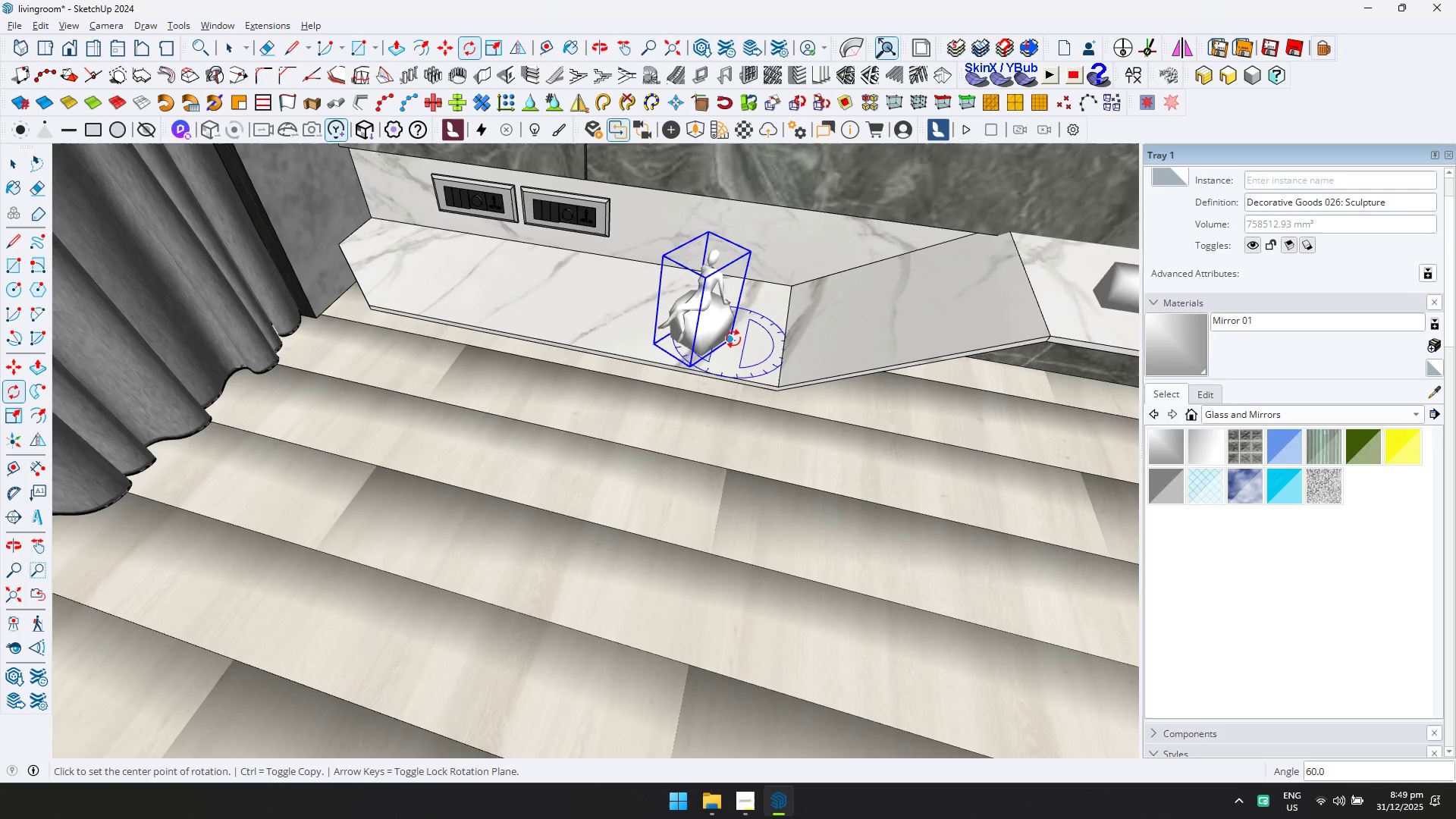 
left_click([733, 339])
 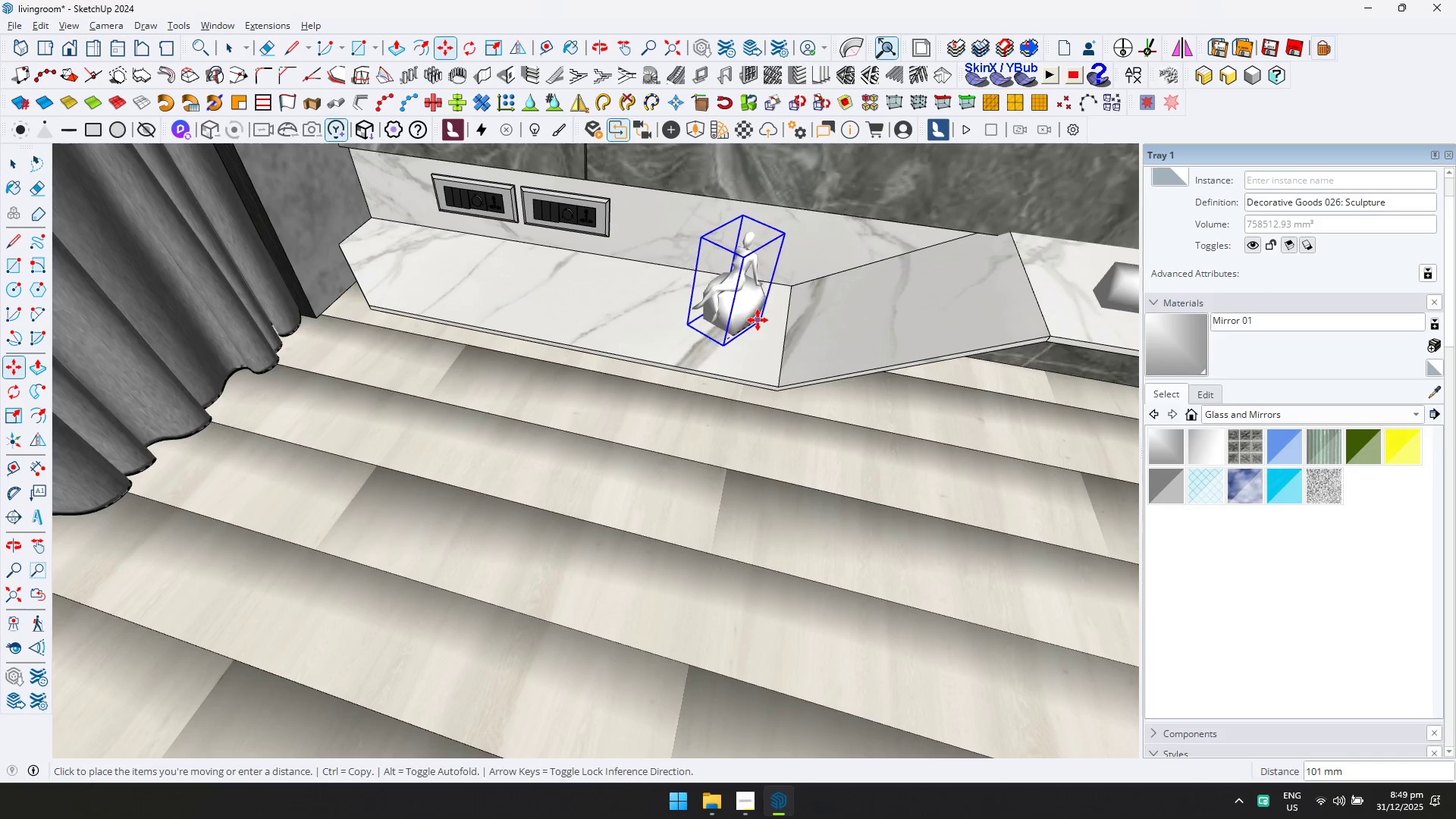 
left_click([758, 330])
 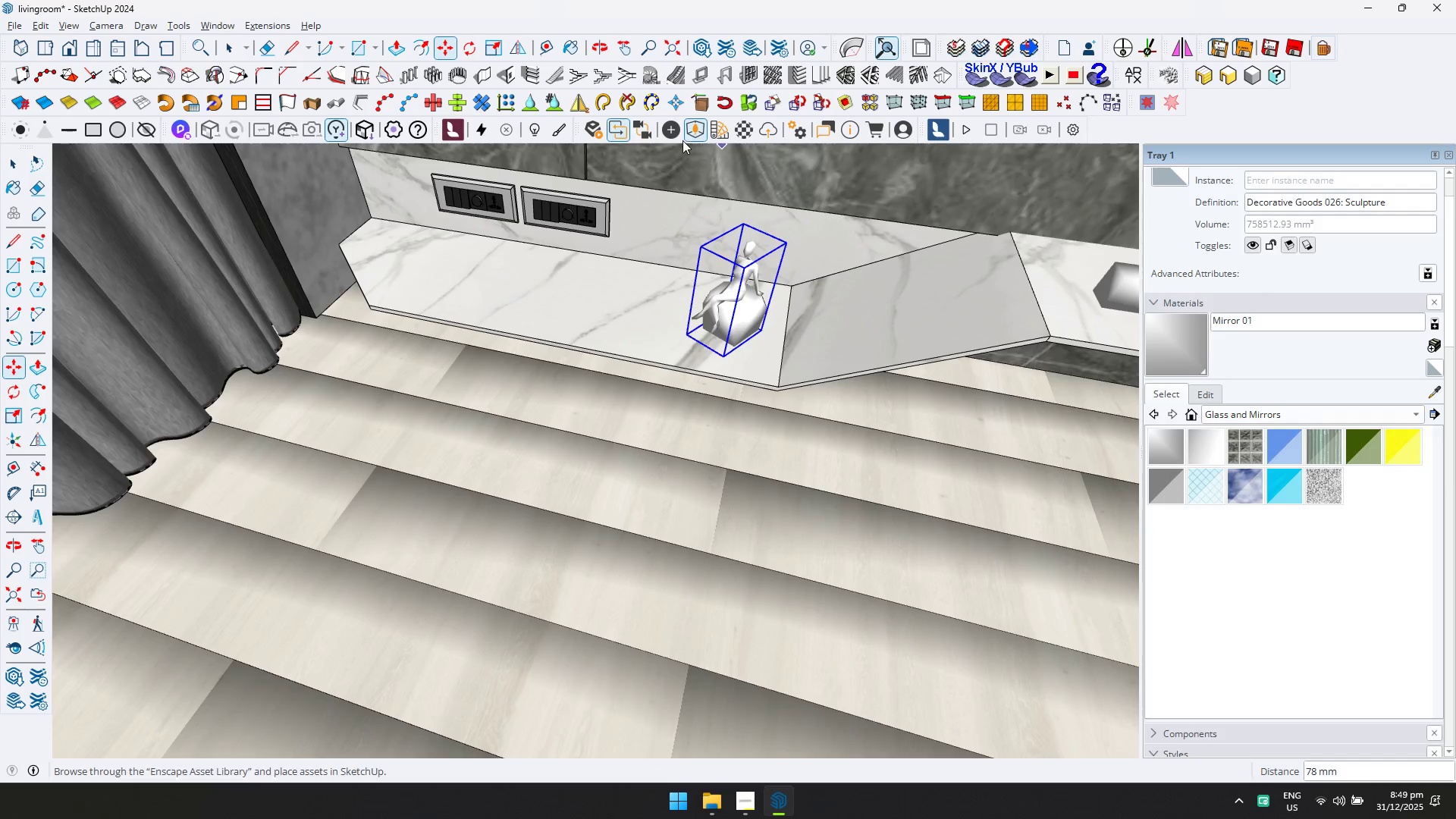 
left_click([695, 131])
 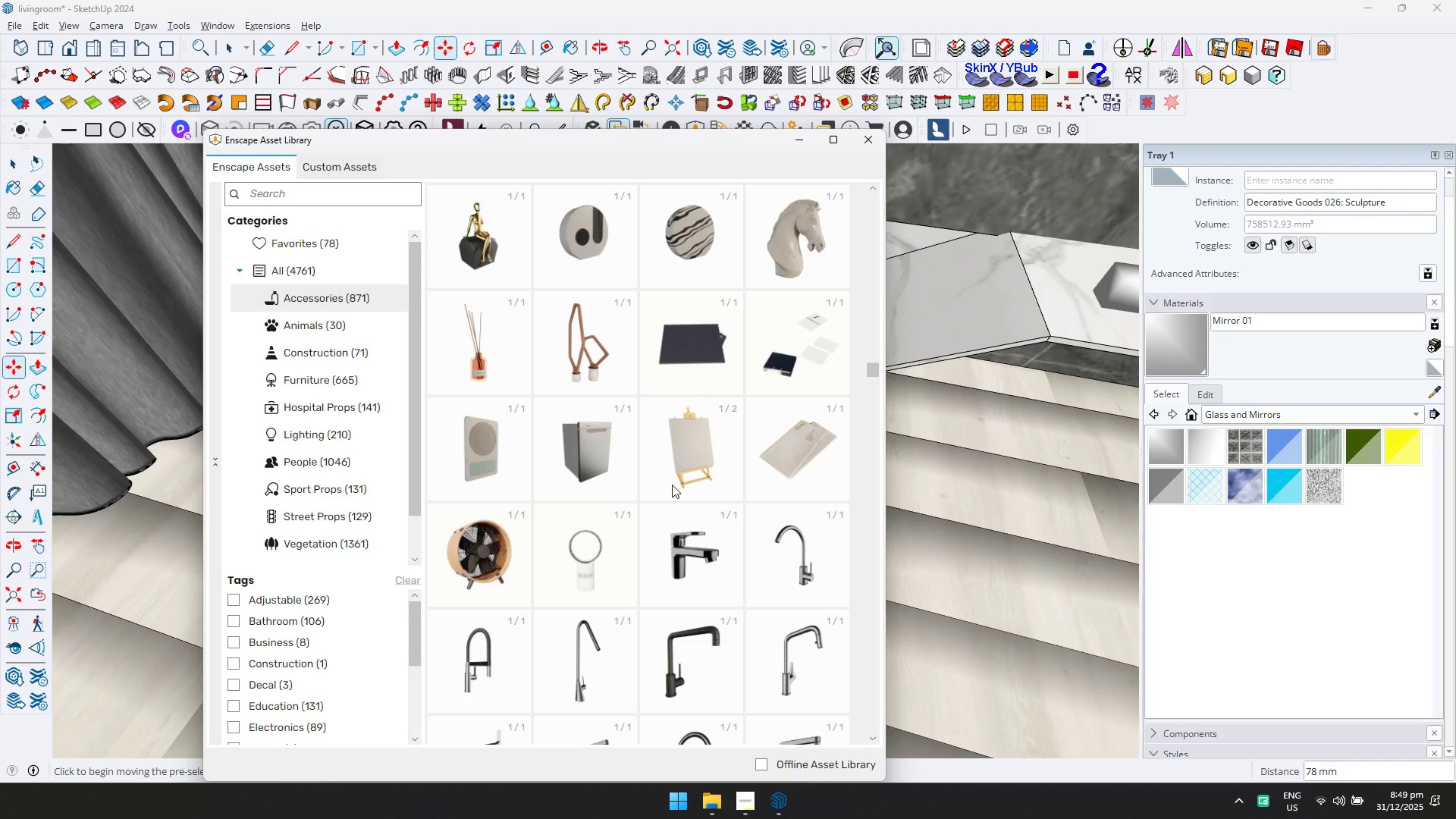 
scroll: coordinate [667, 516], scroll_direction: down, amount: 3.0
 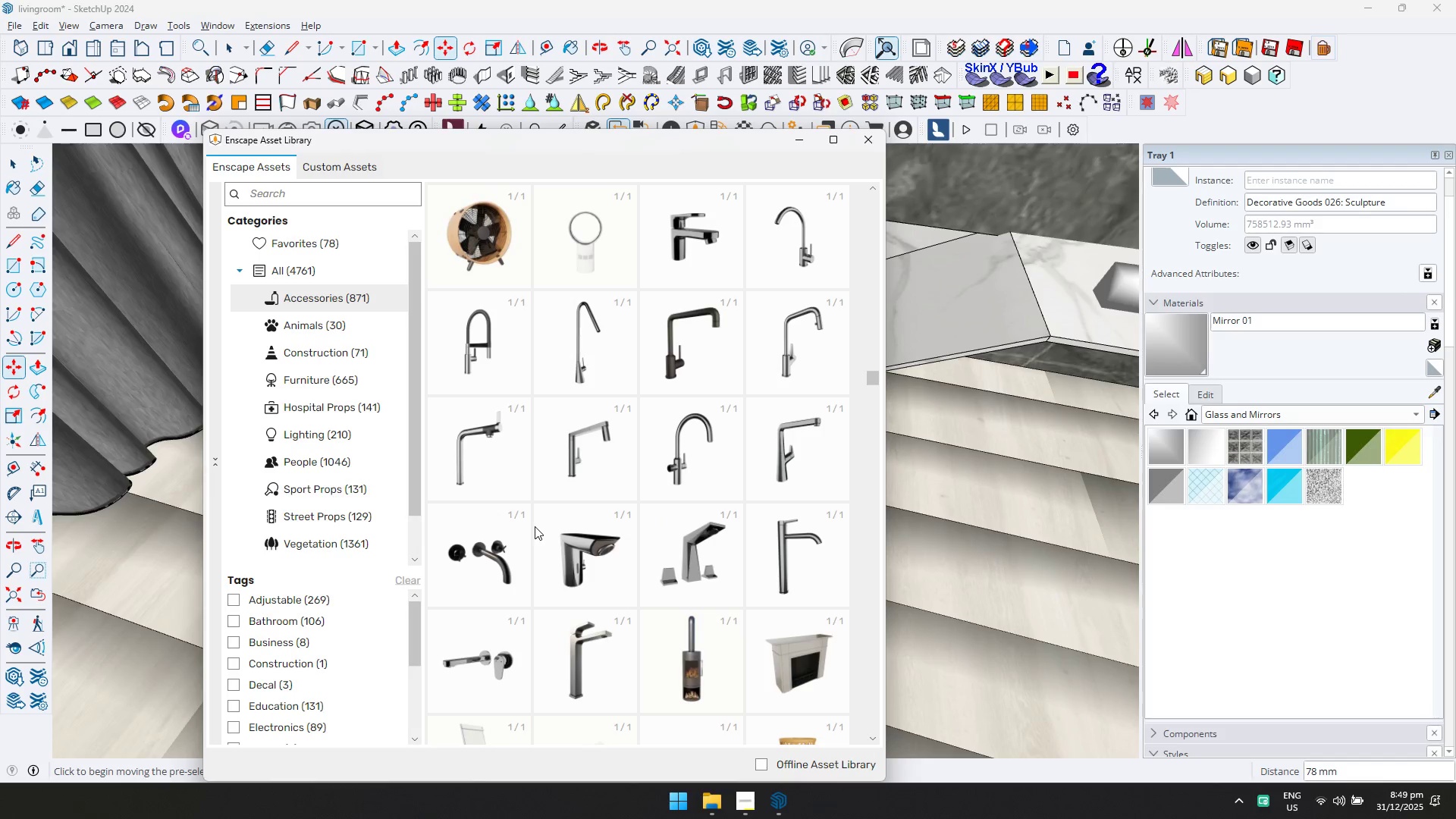 
scroll: coordinate [531, 521], scroll_direction: up, amount: 3.0
 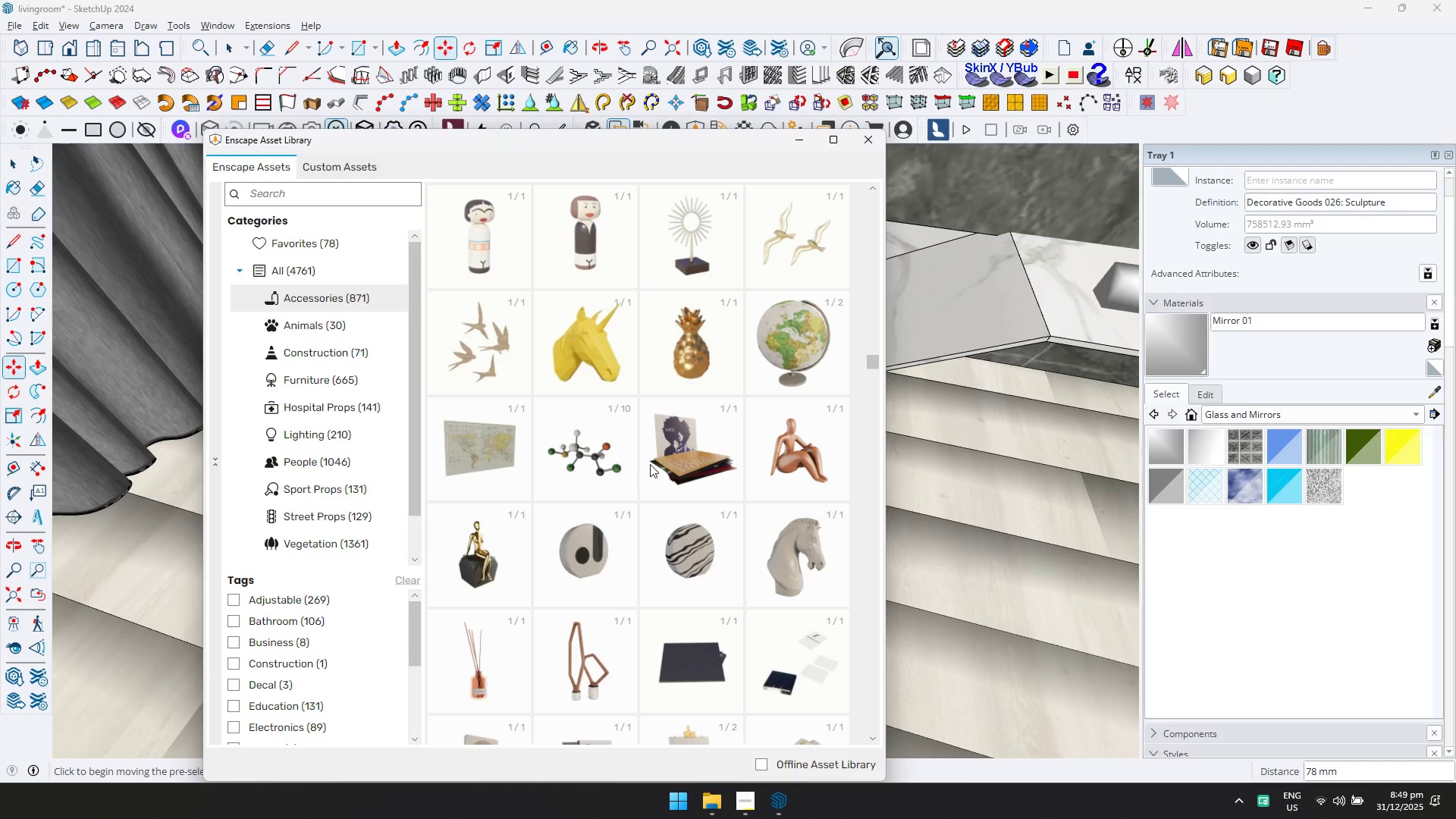 
double_click([697, 457])
 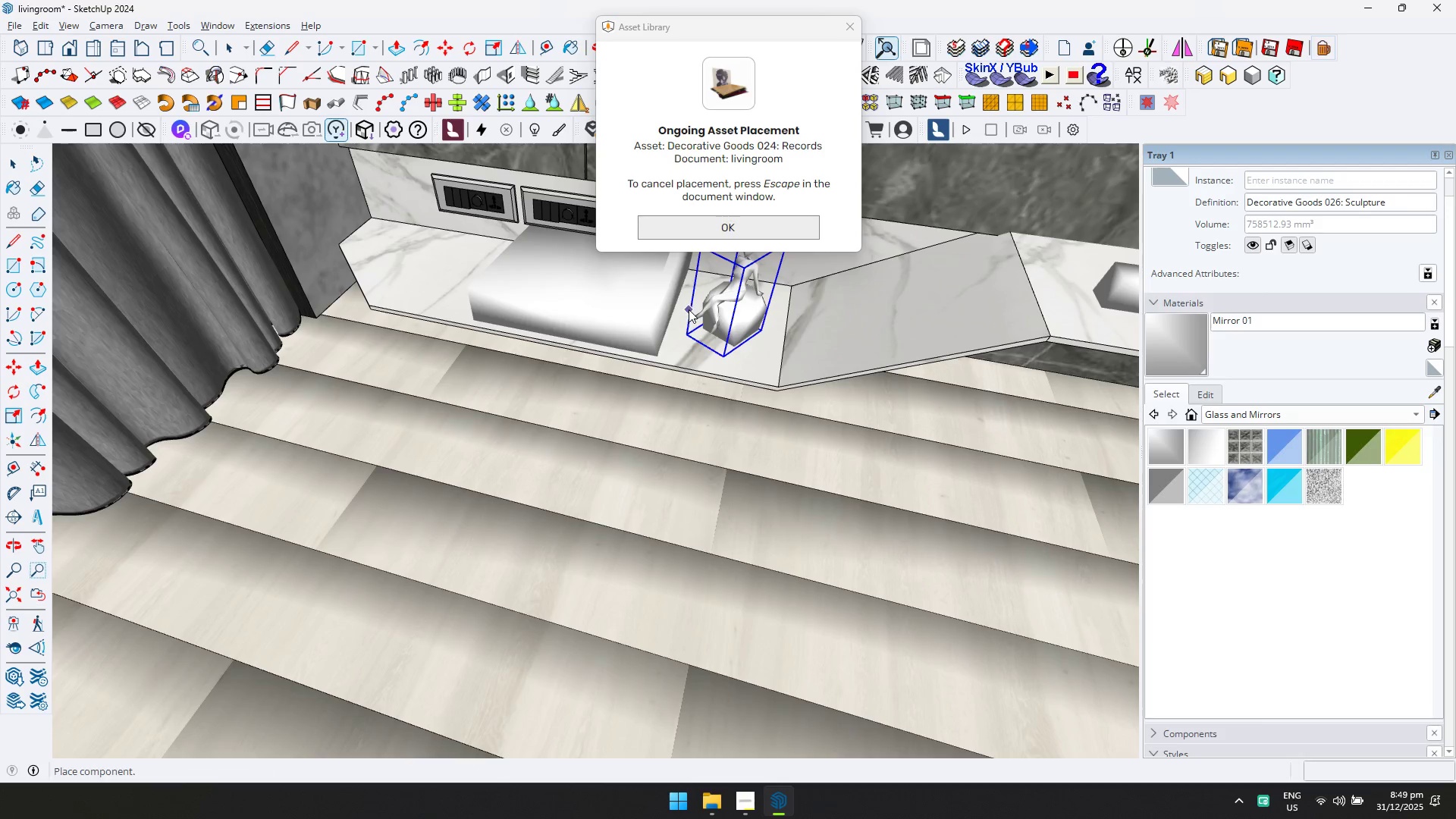 
scroll: coordinate [607, 333], scroll_direction: down, amount: 4.0
 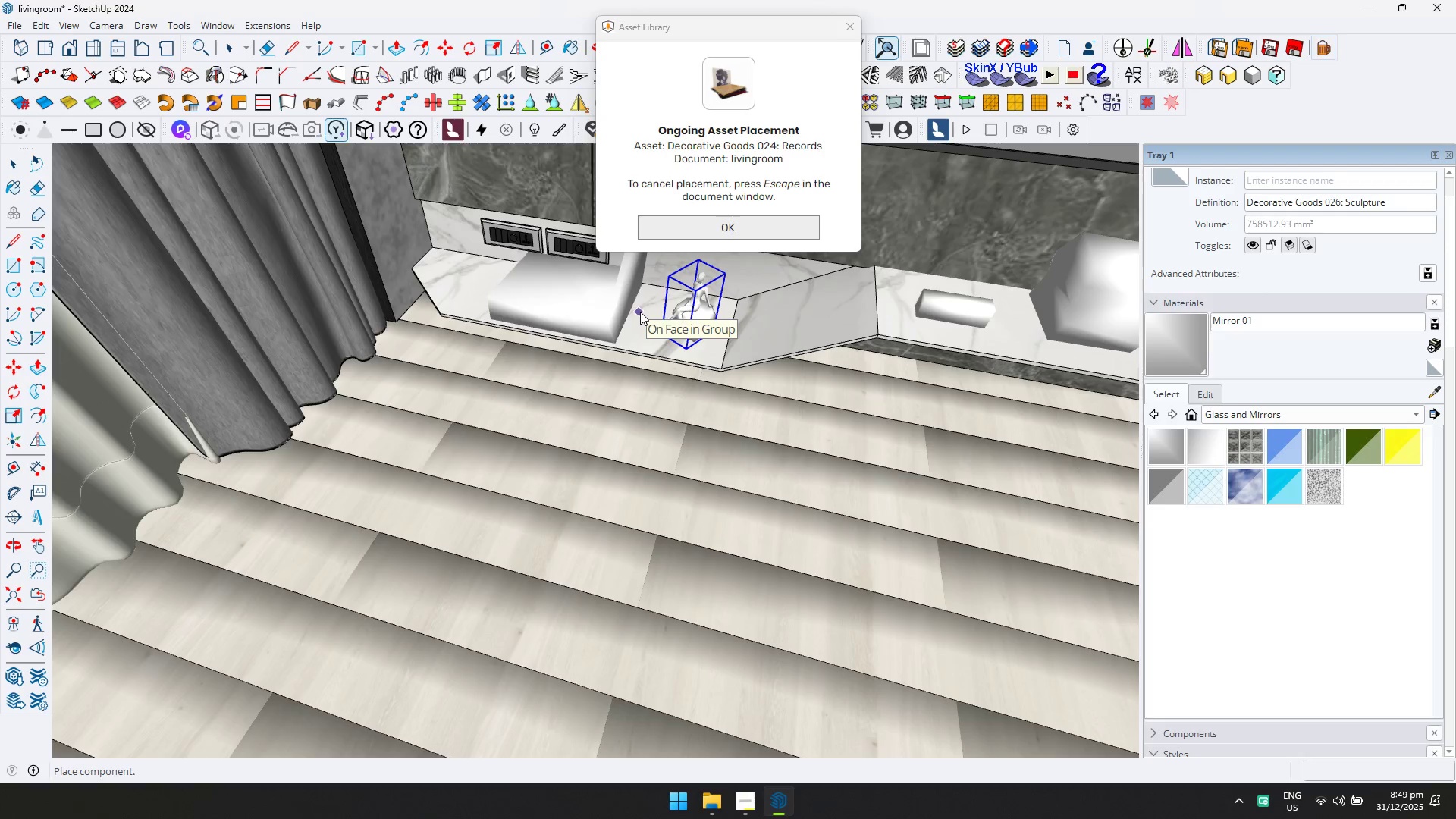 
key(Escape)
 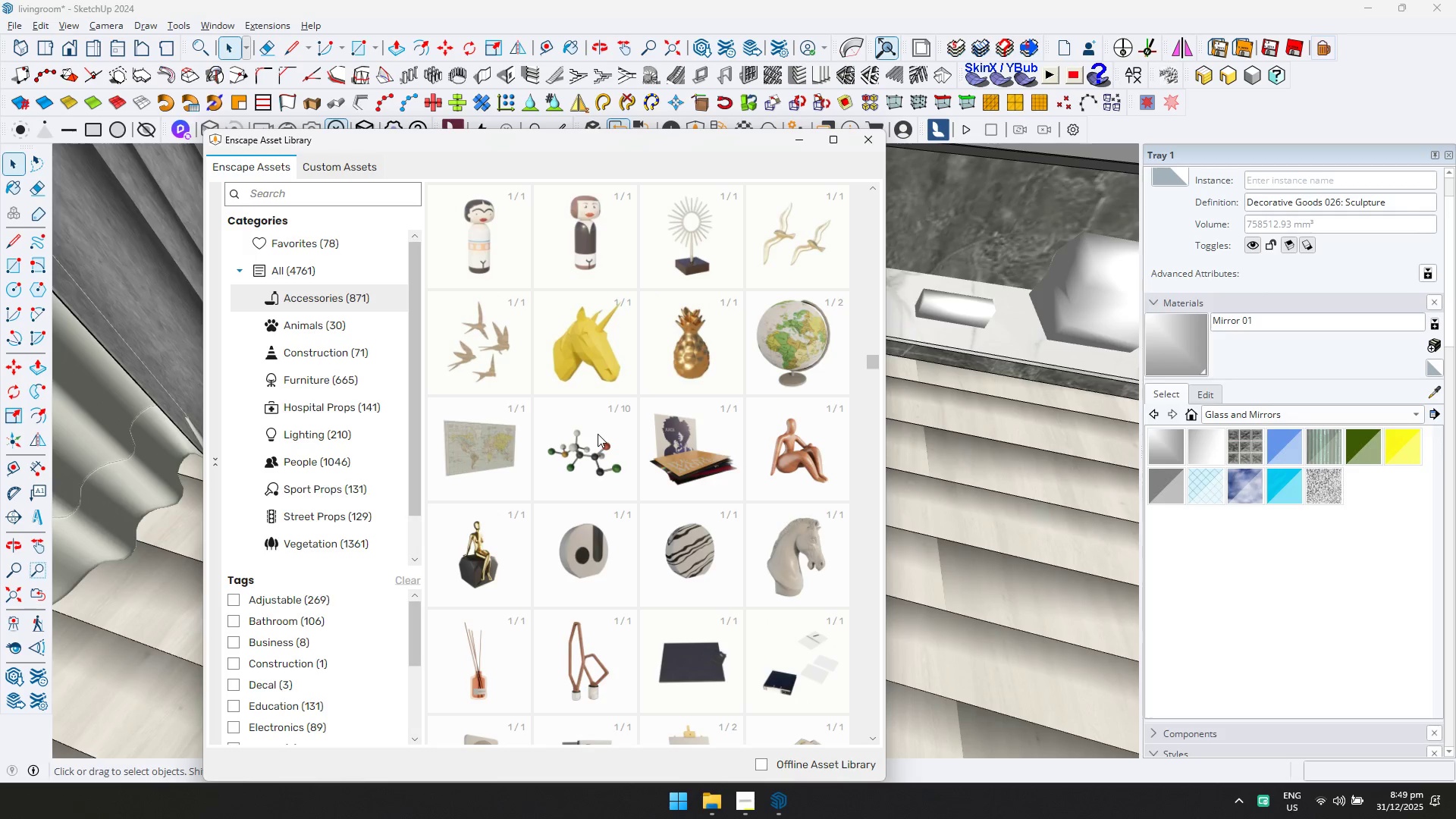 
wait(8.69)
 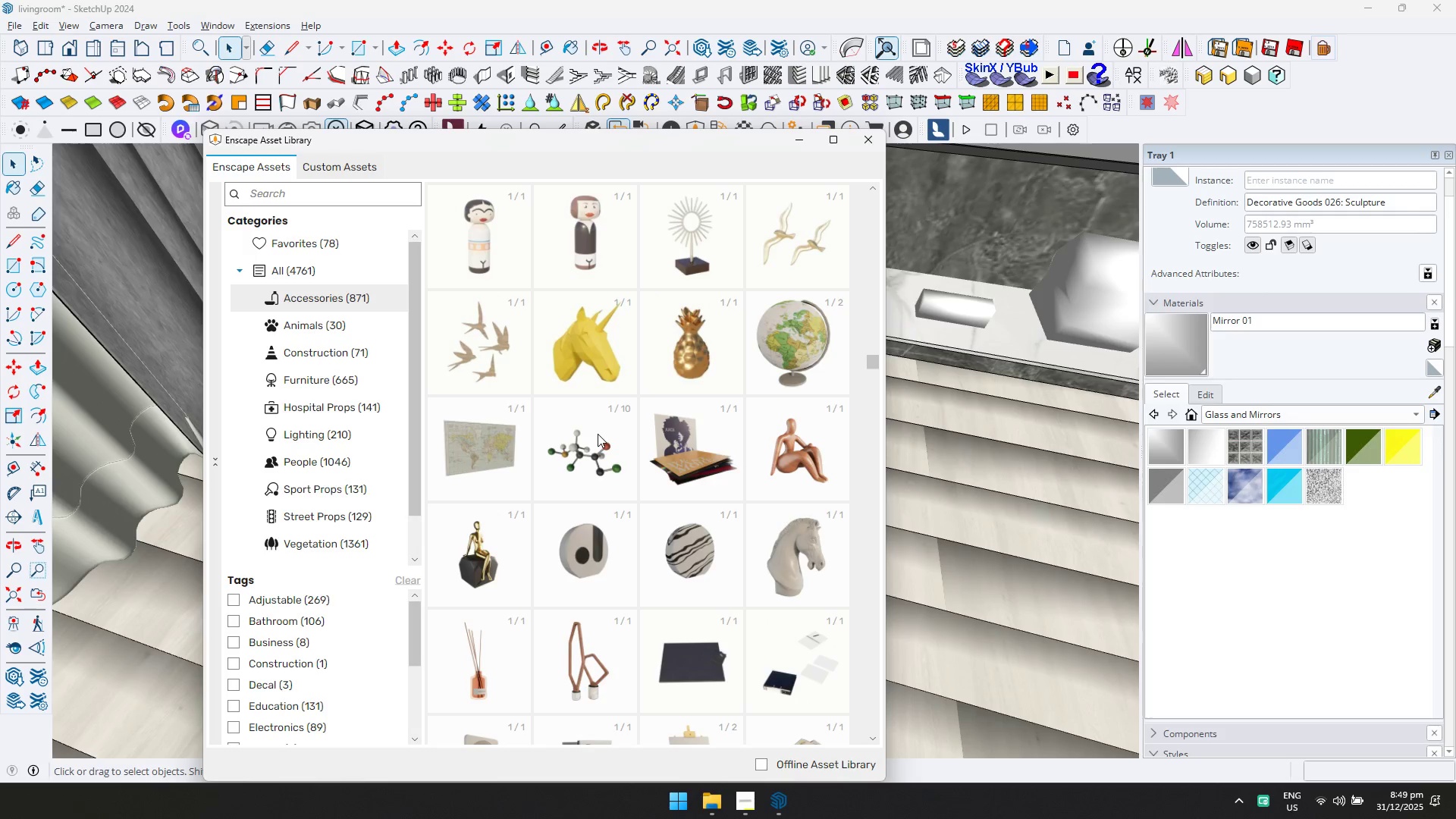 
double_click([790, 450])
 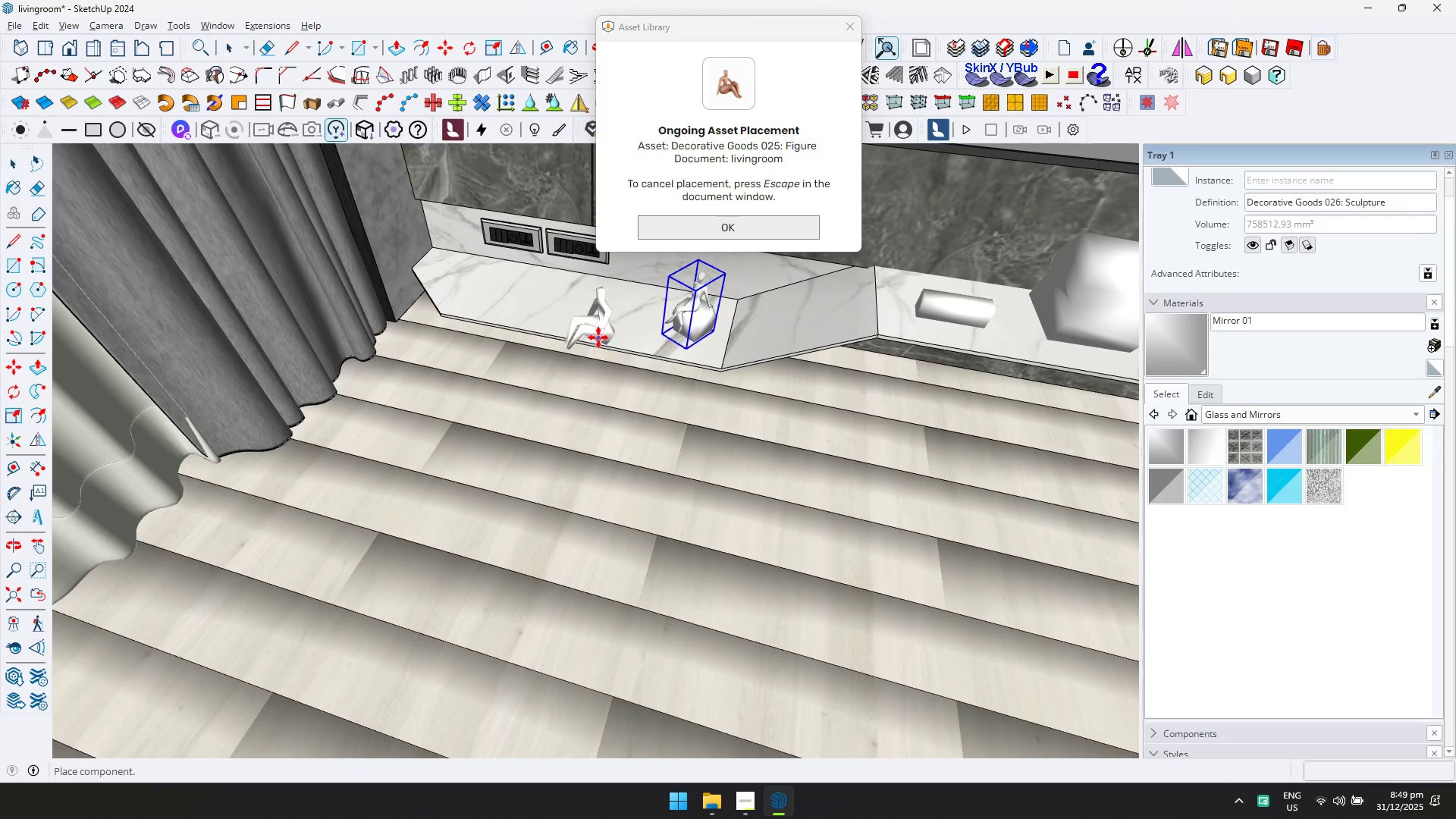 
scroll: coordinate [604, 323], scroll_direction: up, amount: 3.0
 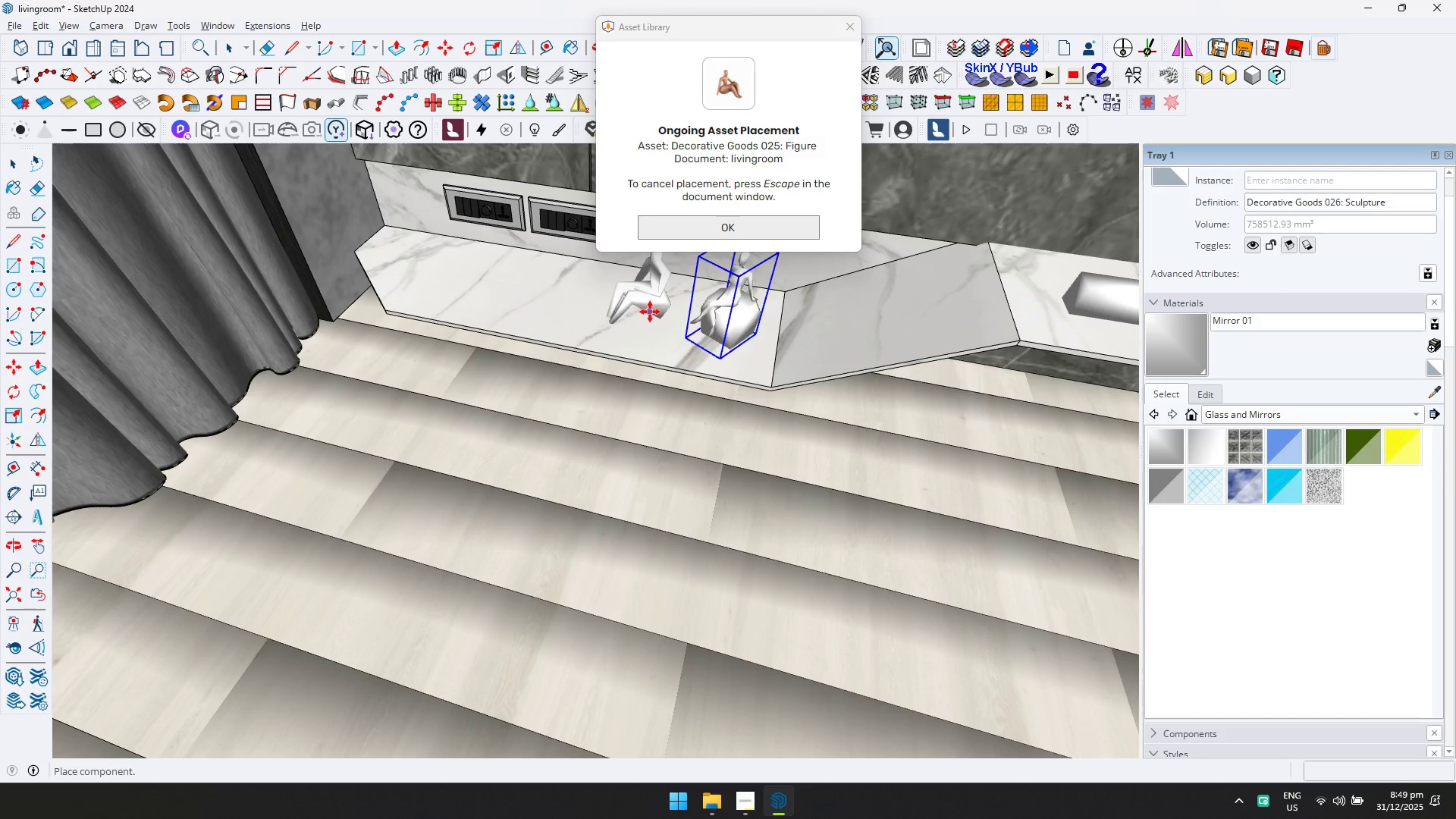 
left_click([647, 310])
 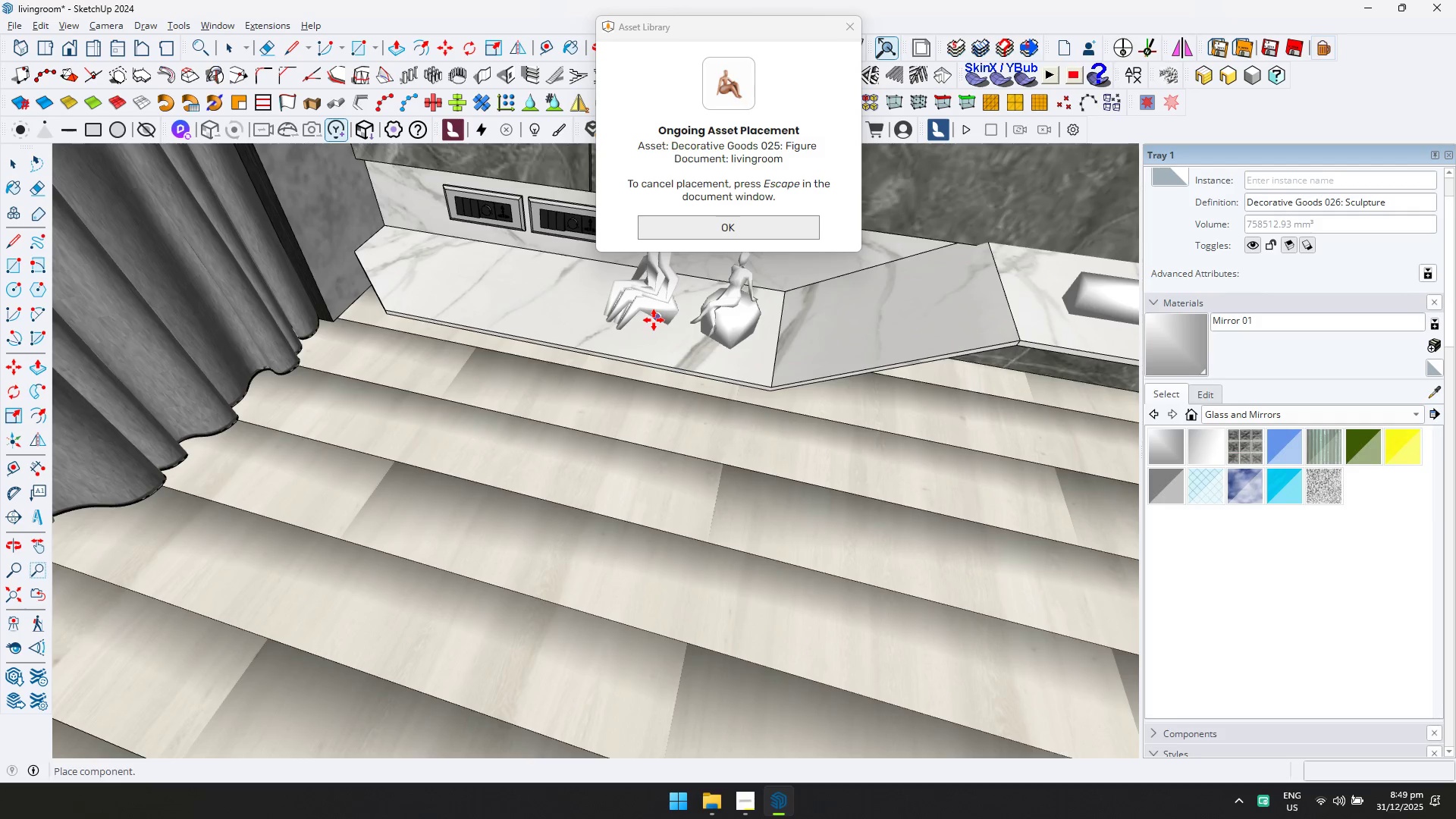 
key(Escape)
 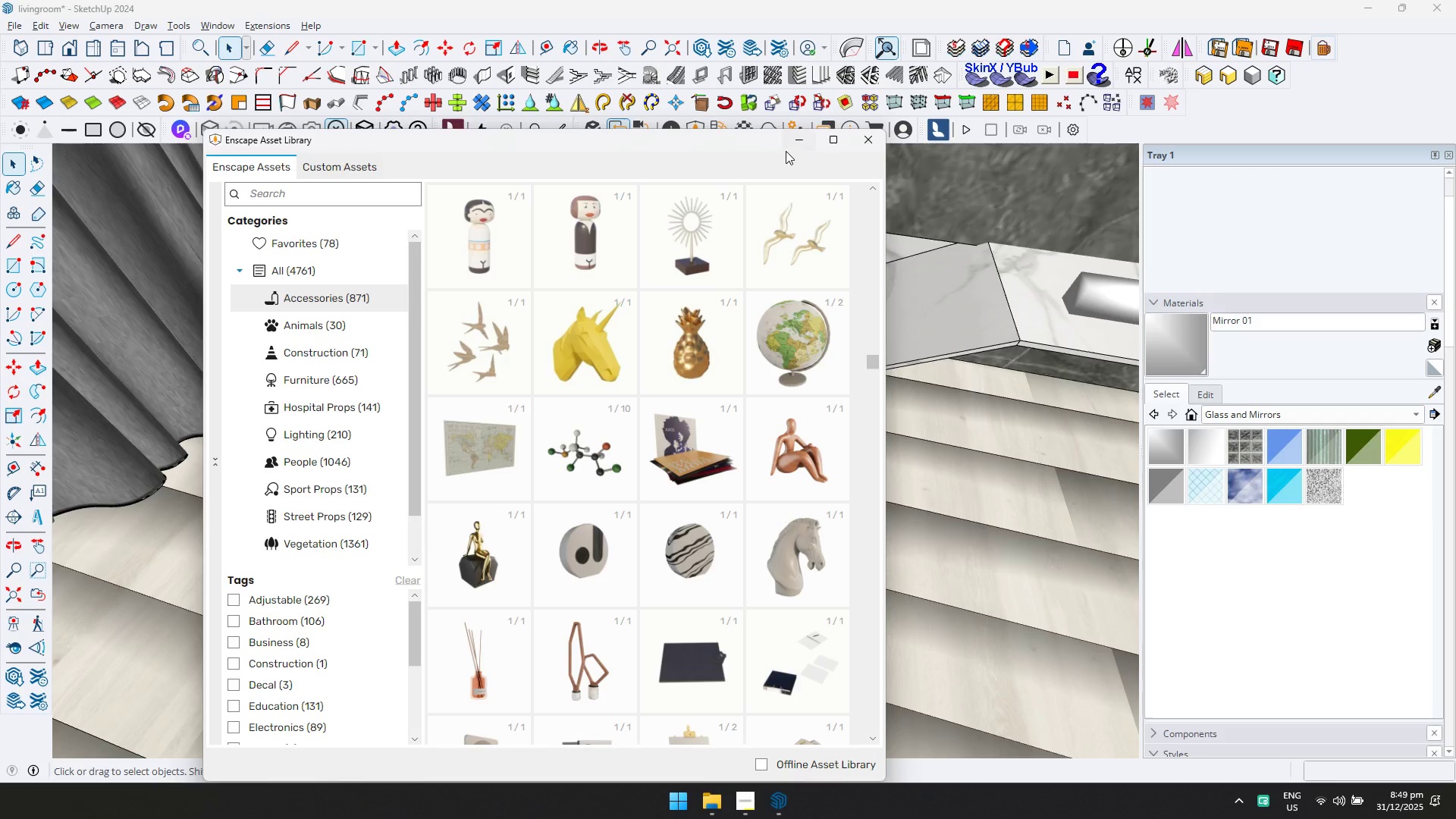 
left_click([642, 298])
 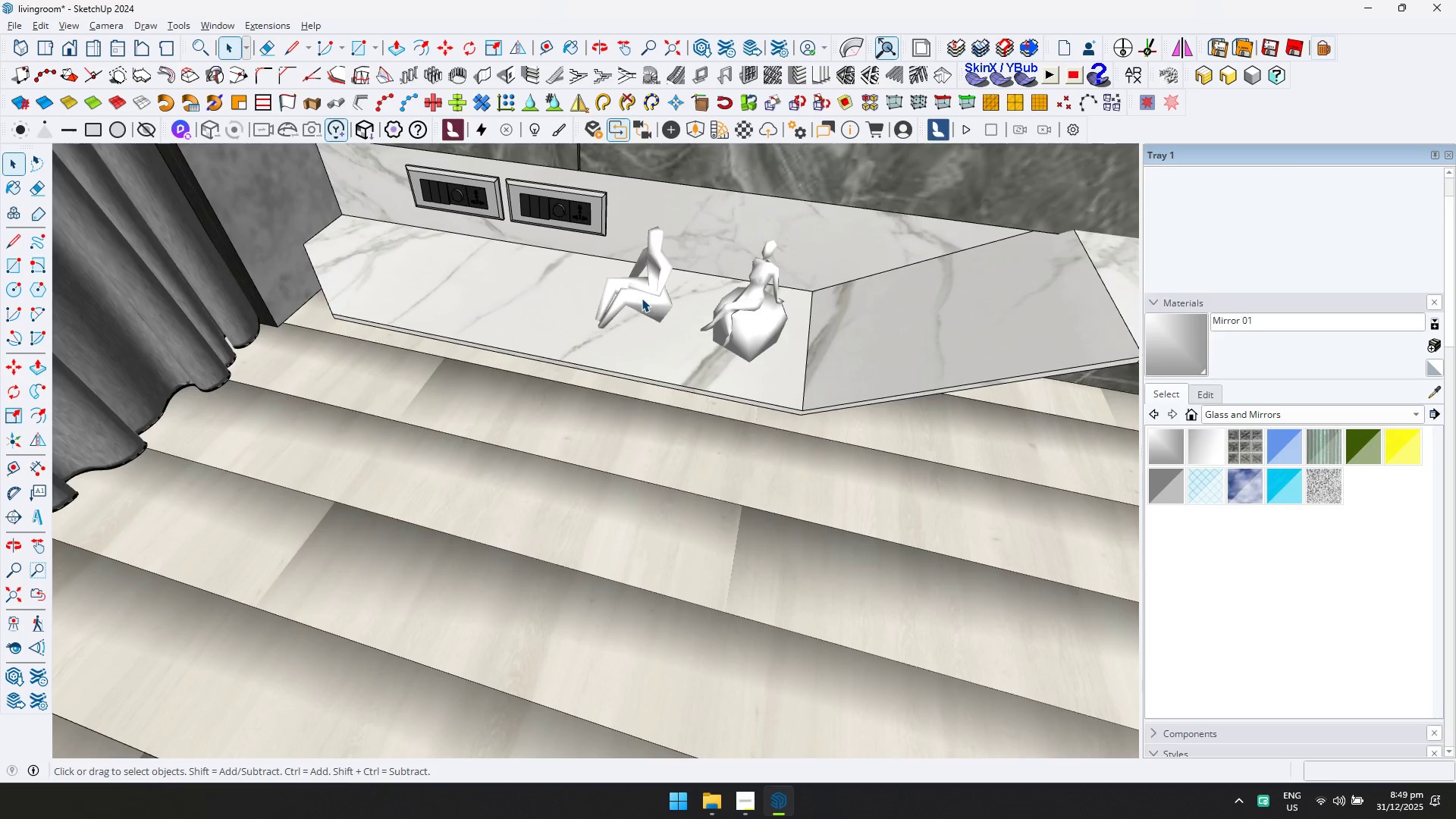 
key(Q)
 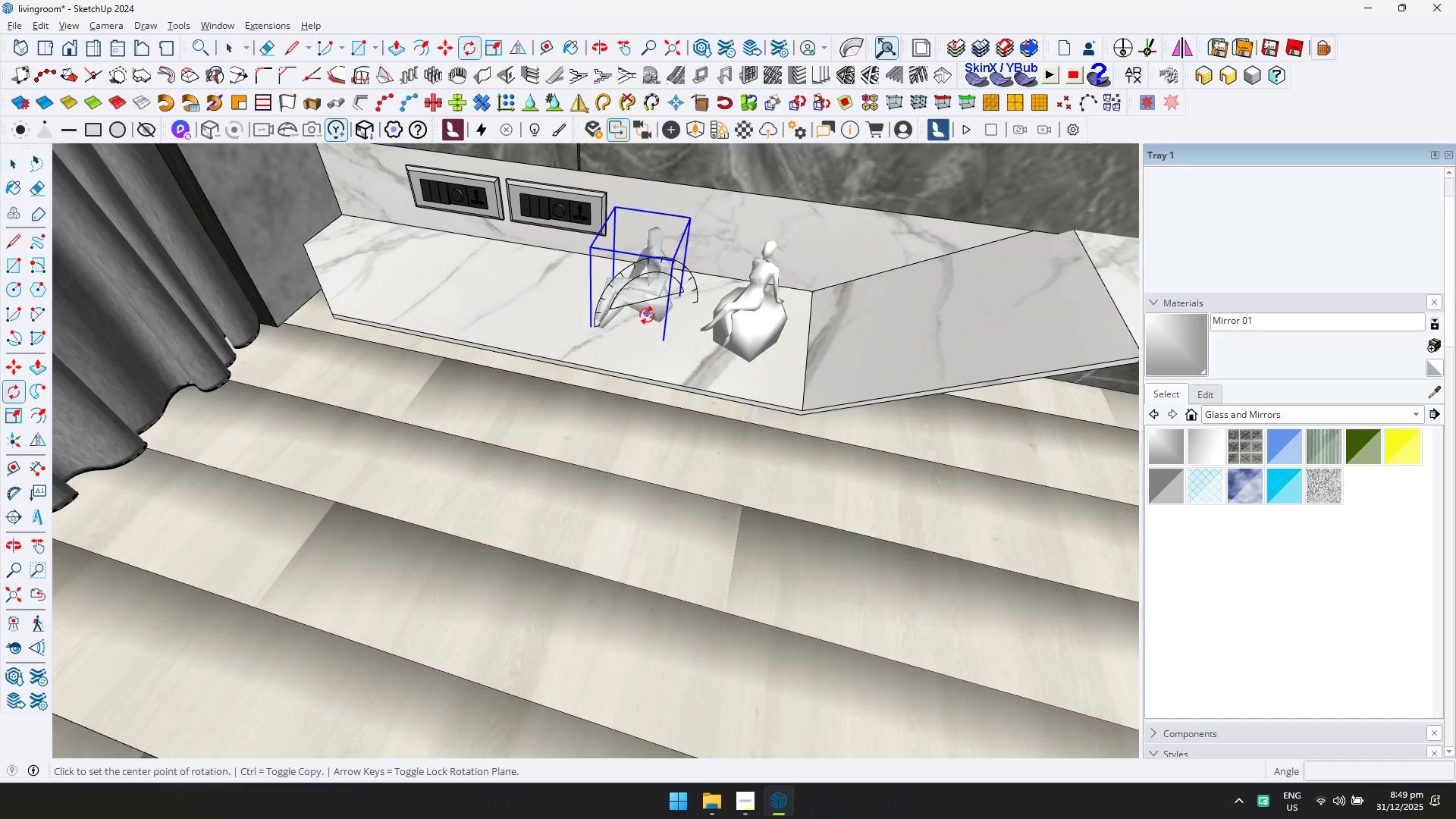 
scroll: coordinate [642, 297], scroll_direction: up, amount: 2.0
 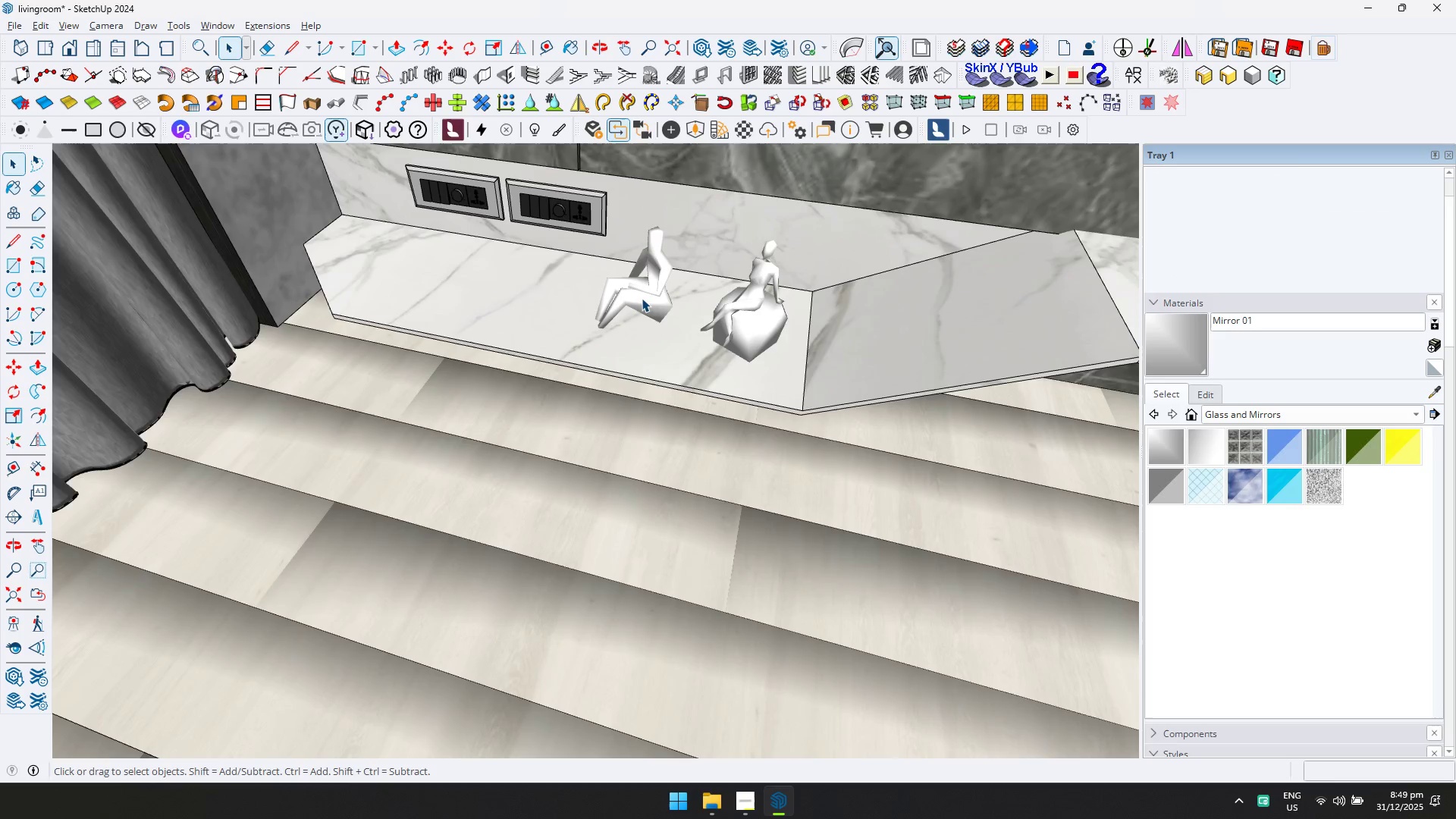 
left_click([635, 332])
 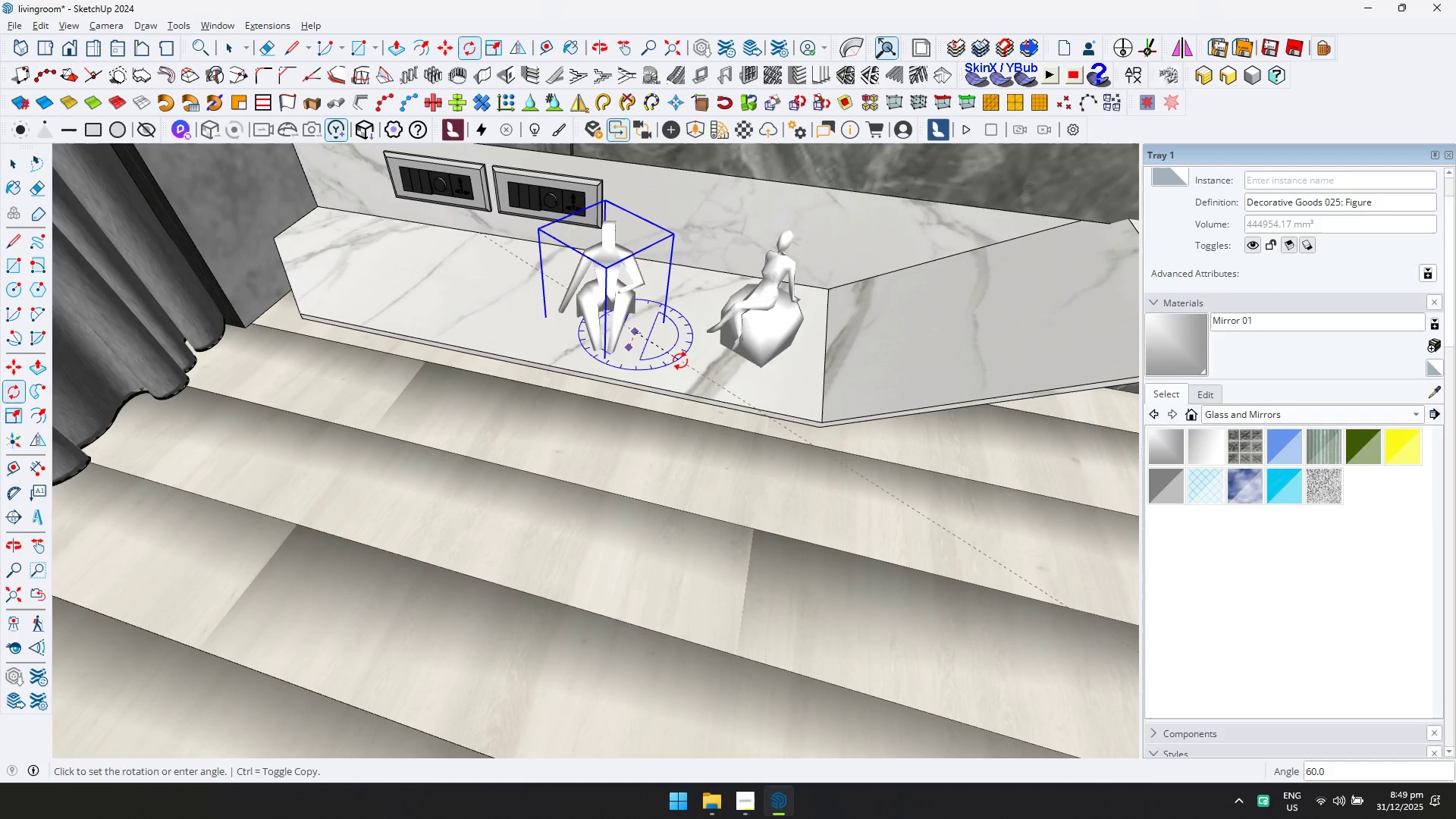 
scroll: coordinate [647, 315], scroll_direction: up, amount: 1.0
 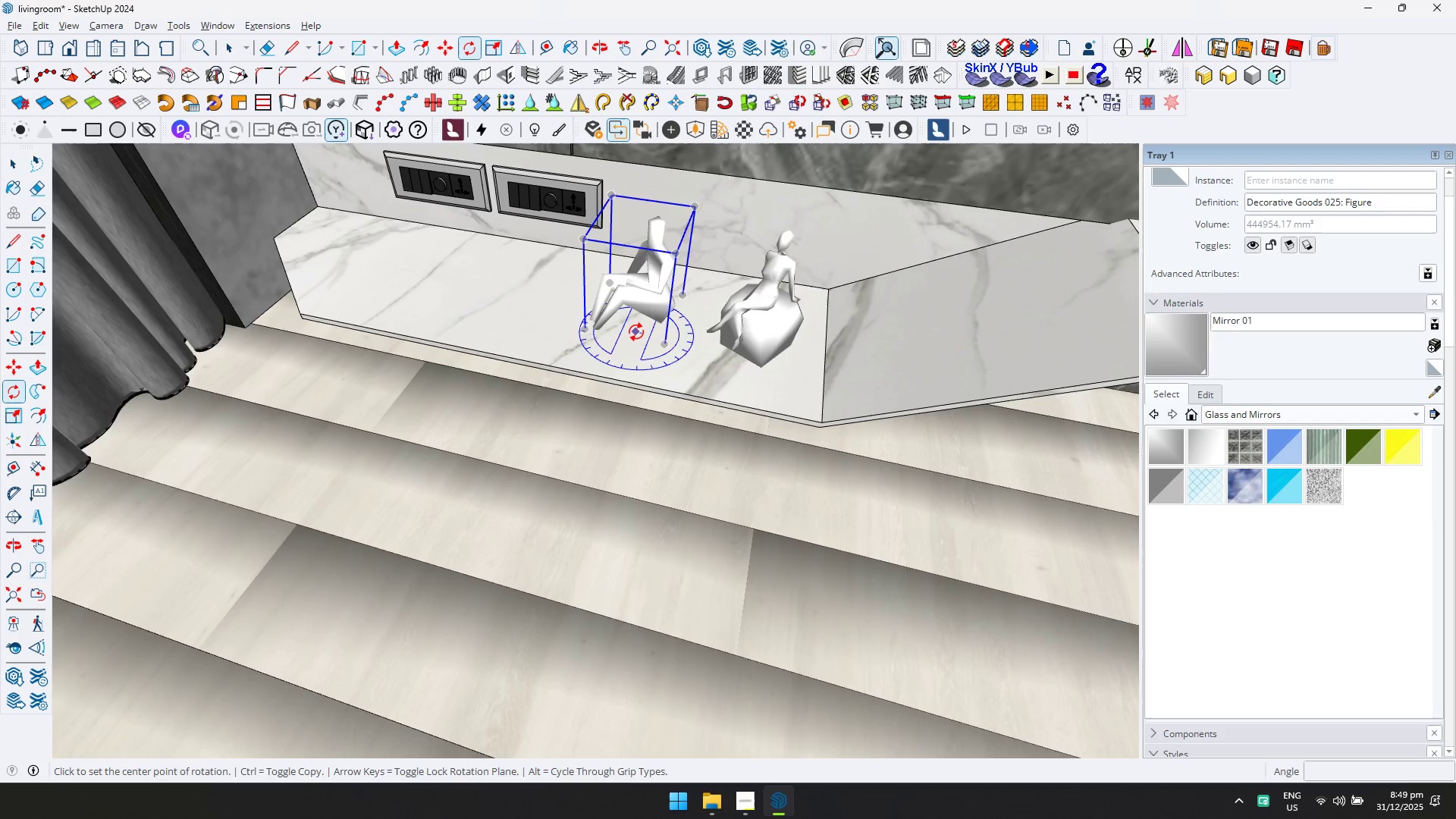 
left_click([689, 357])
 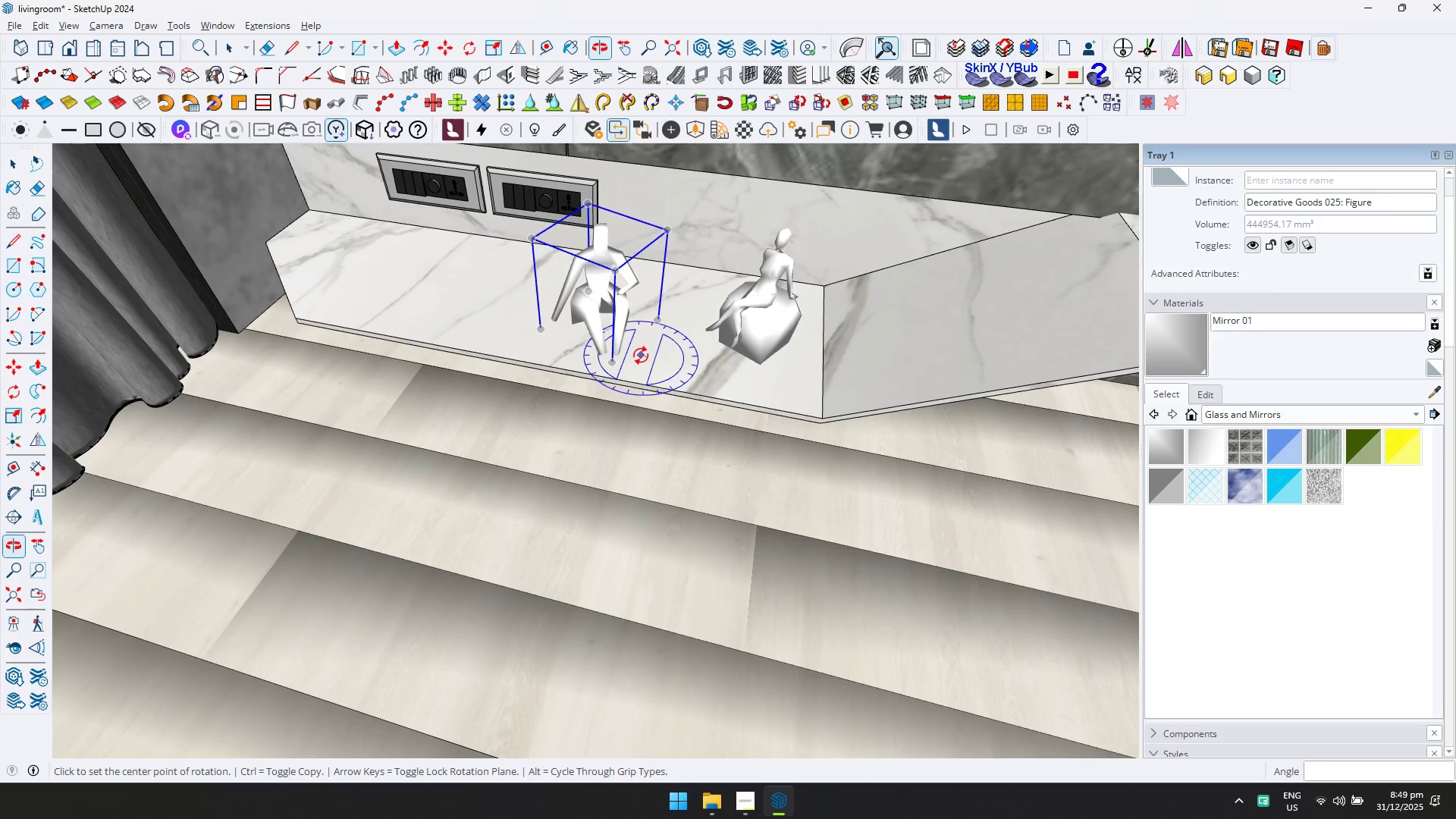 
key(M)
 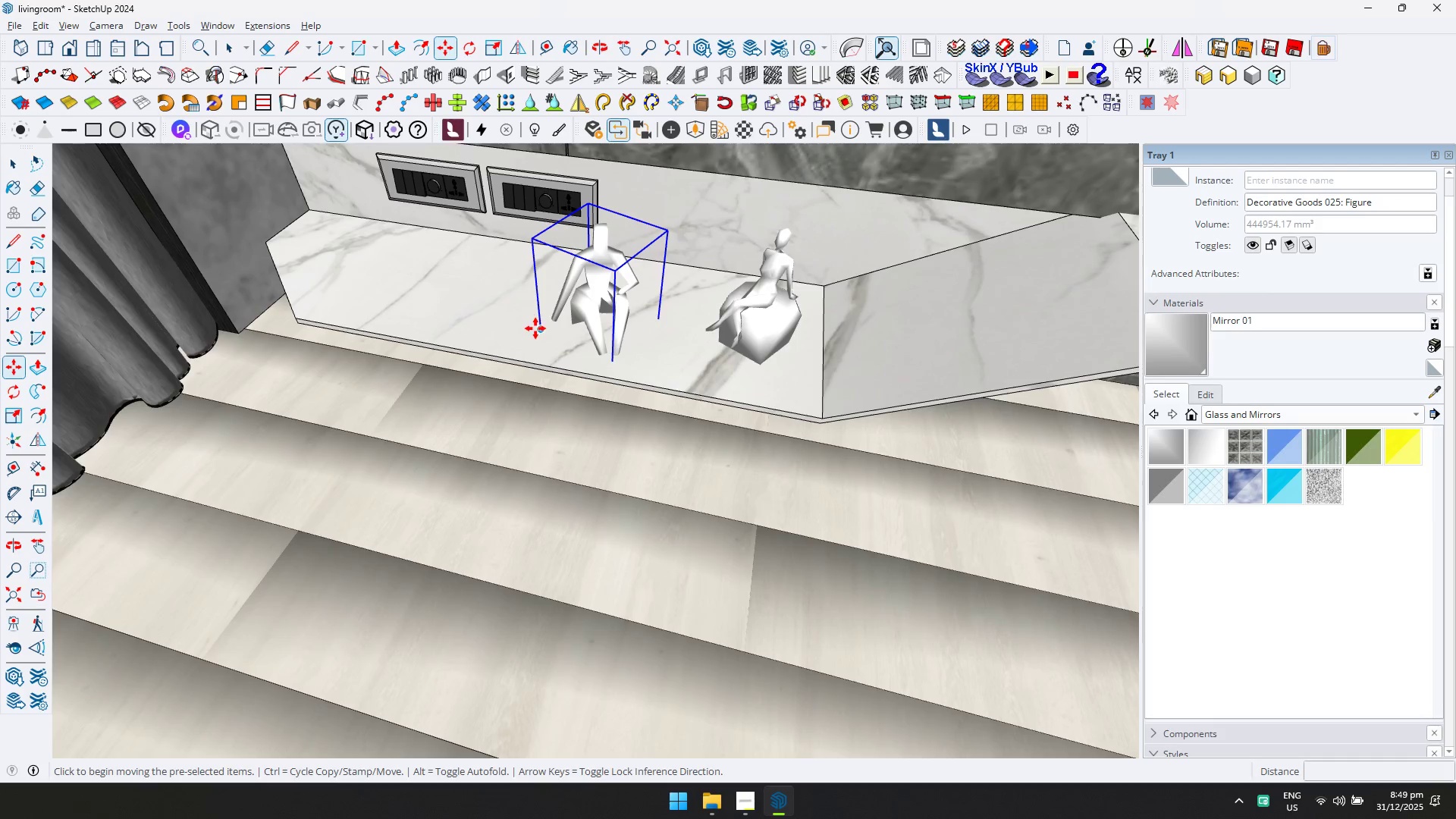 
left_click([536, 328])
 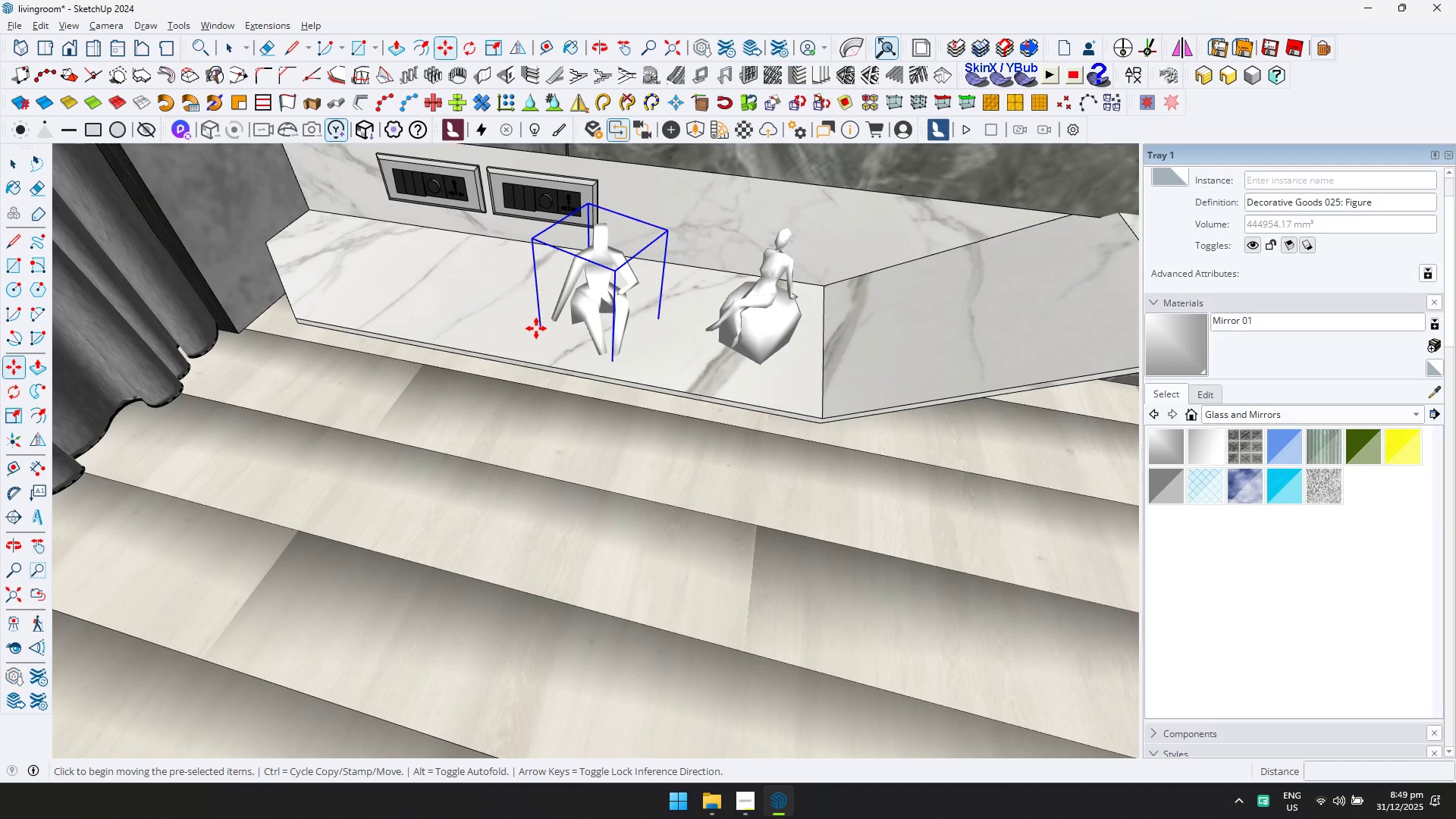 
key(ArrowUp)
 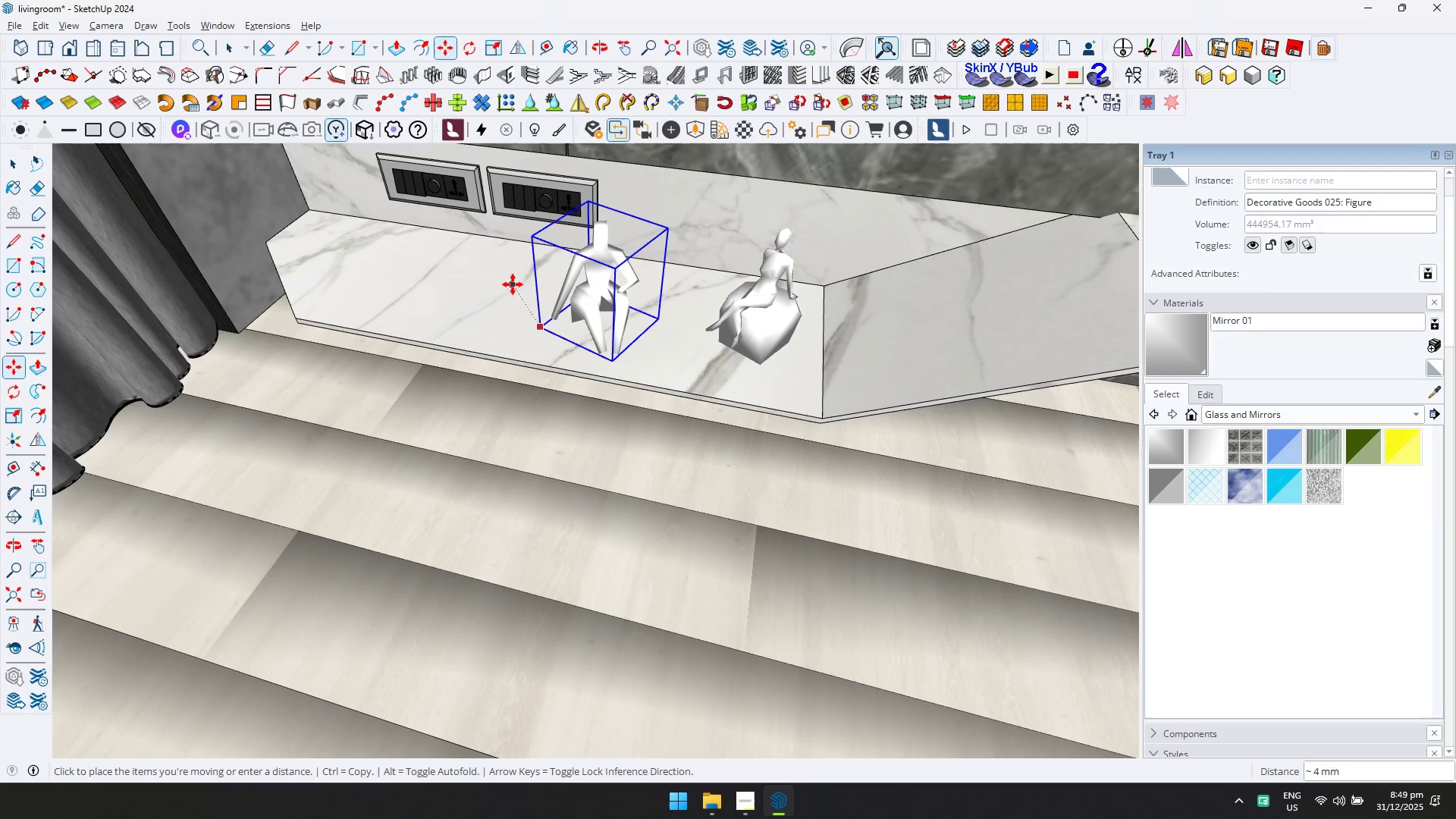 
left_click([504, 289])
 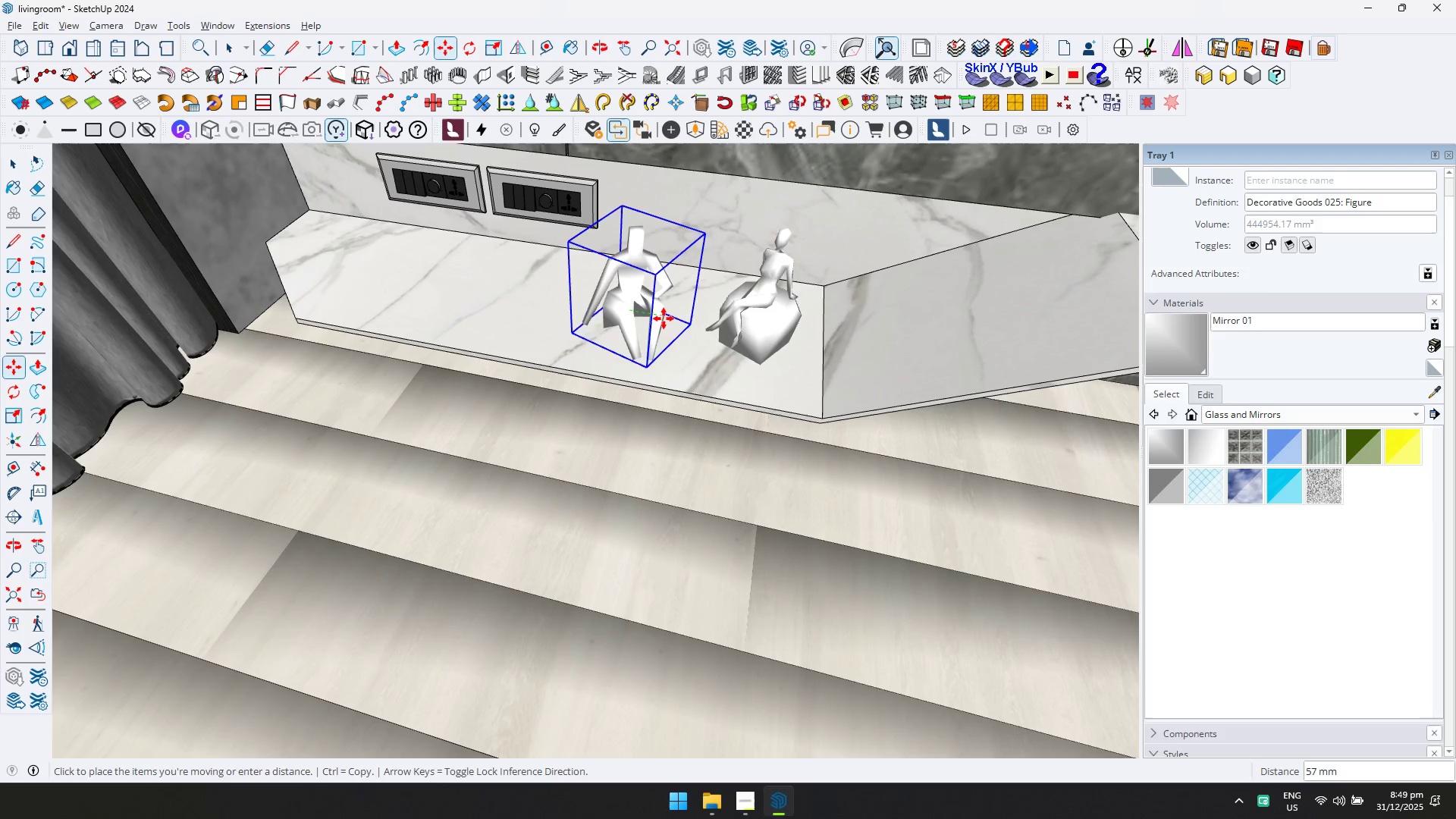 
left_click([670, 319])
 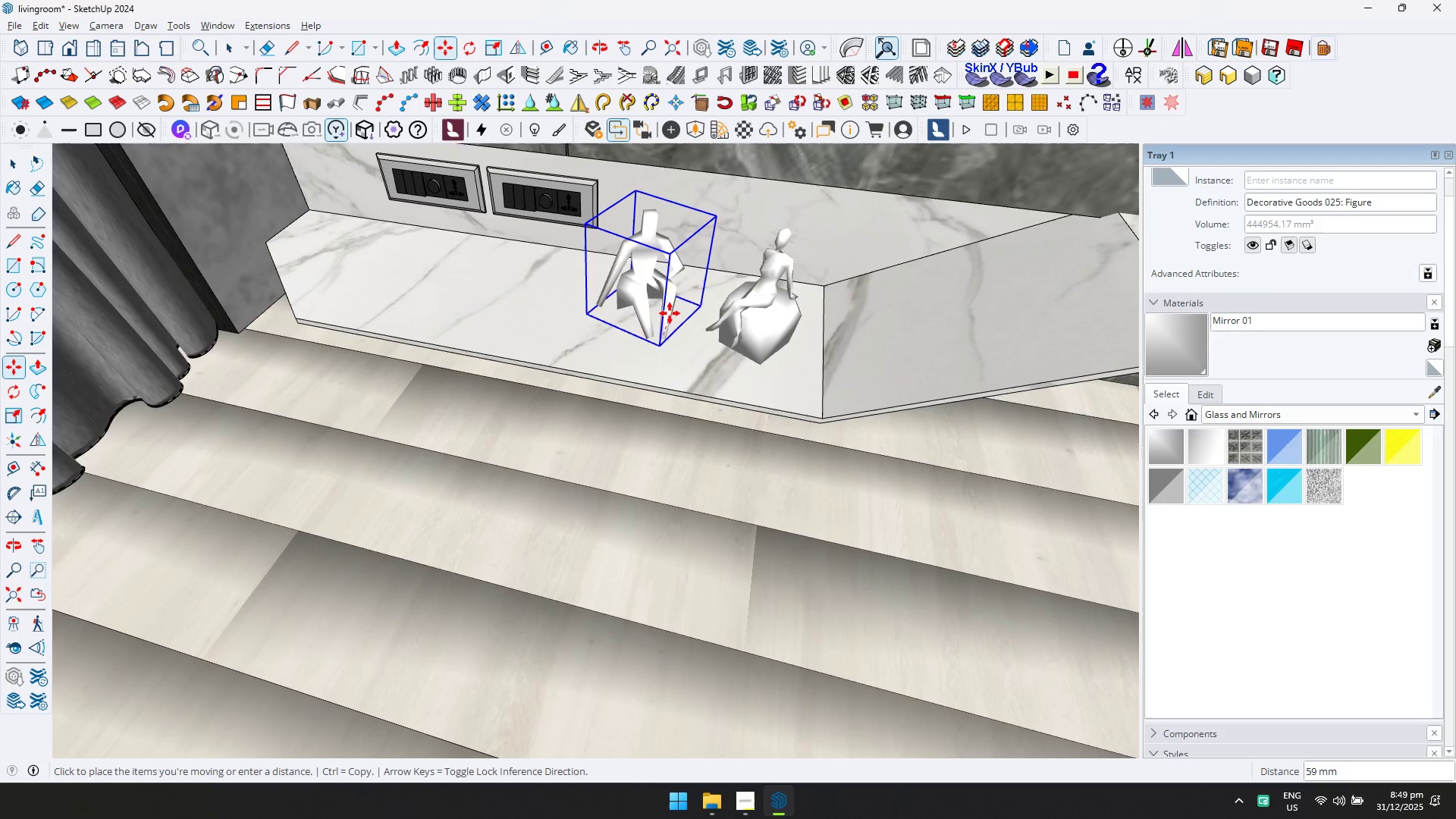 
left_click([670, 313])
 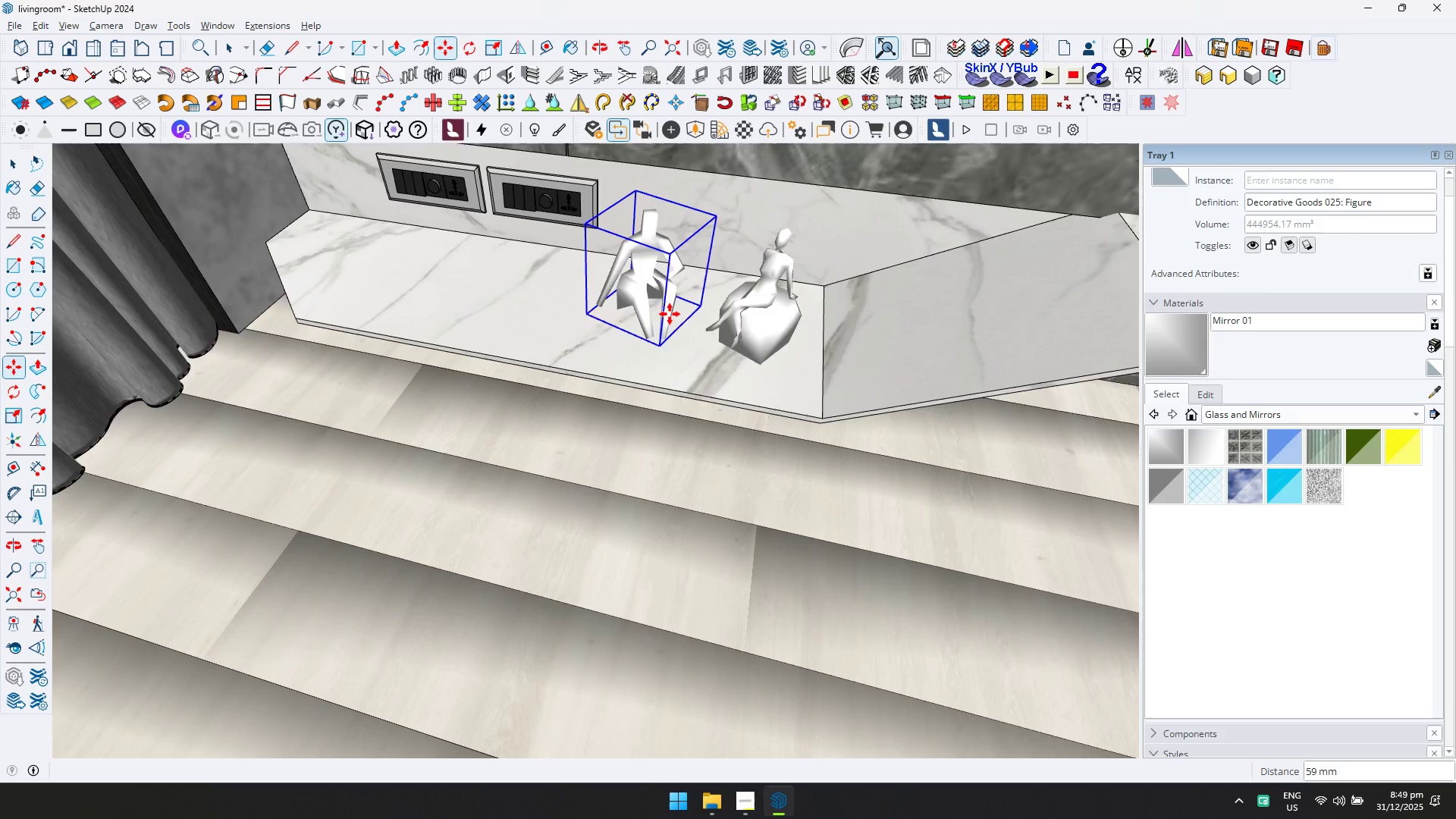 
key(Shift+ShiftLeft)
 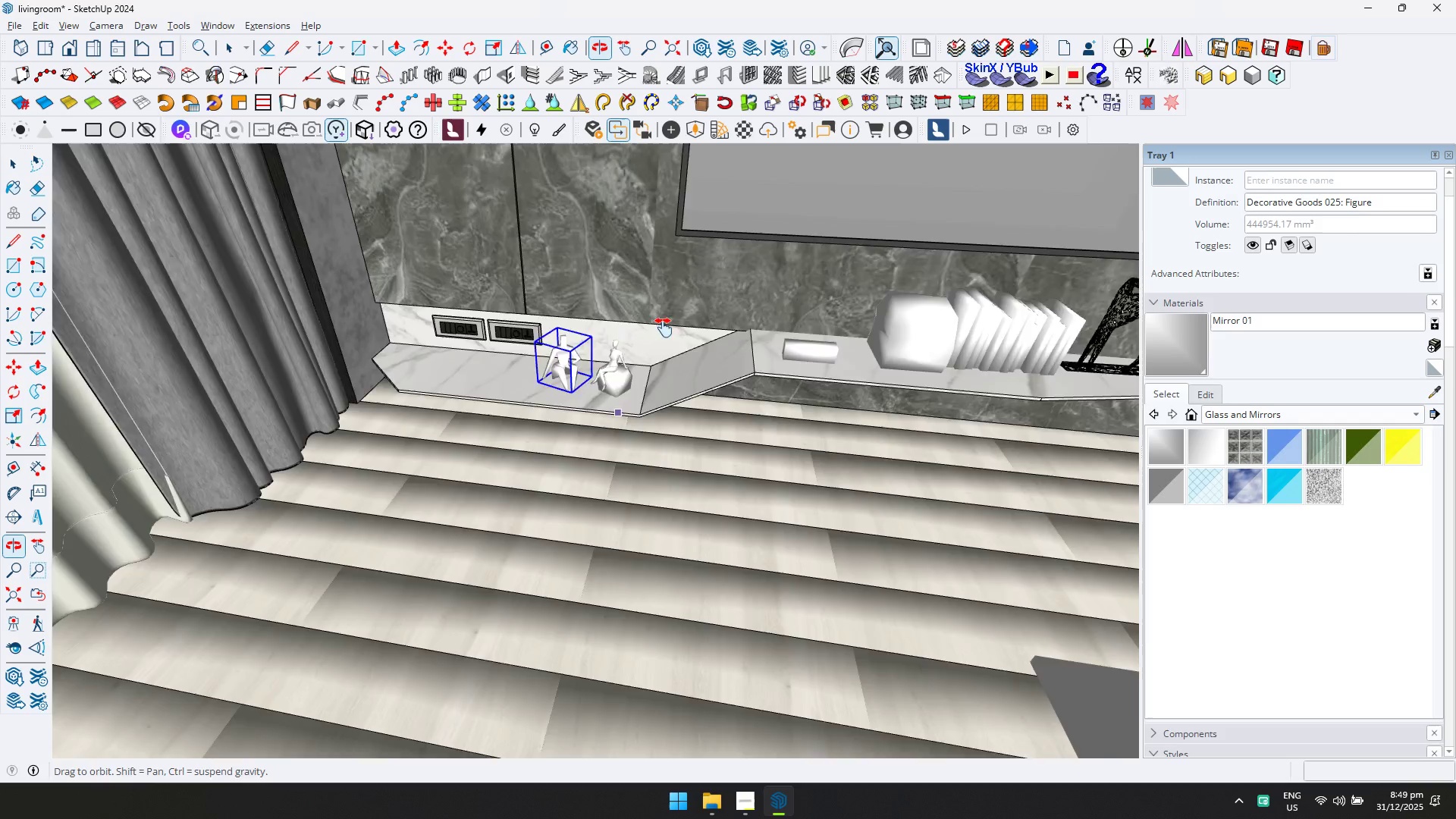 
scroll: coordinate [725, 375], scroll_direction: down, amount: 8.0
 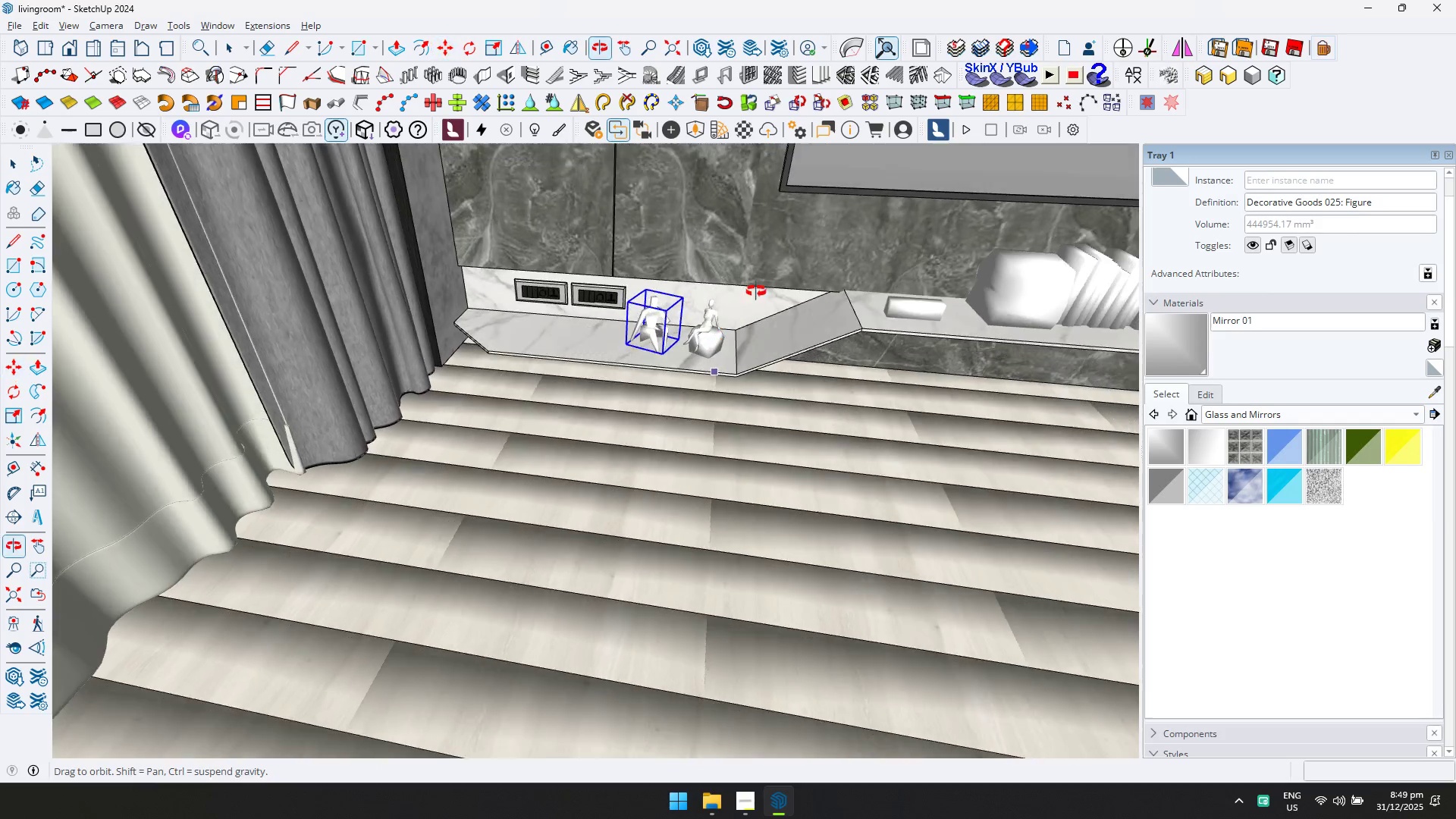 
key(Shift+ShiftLeft)
 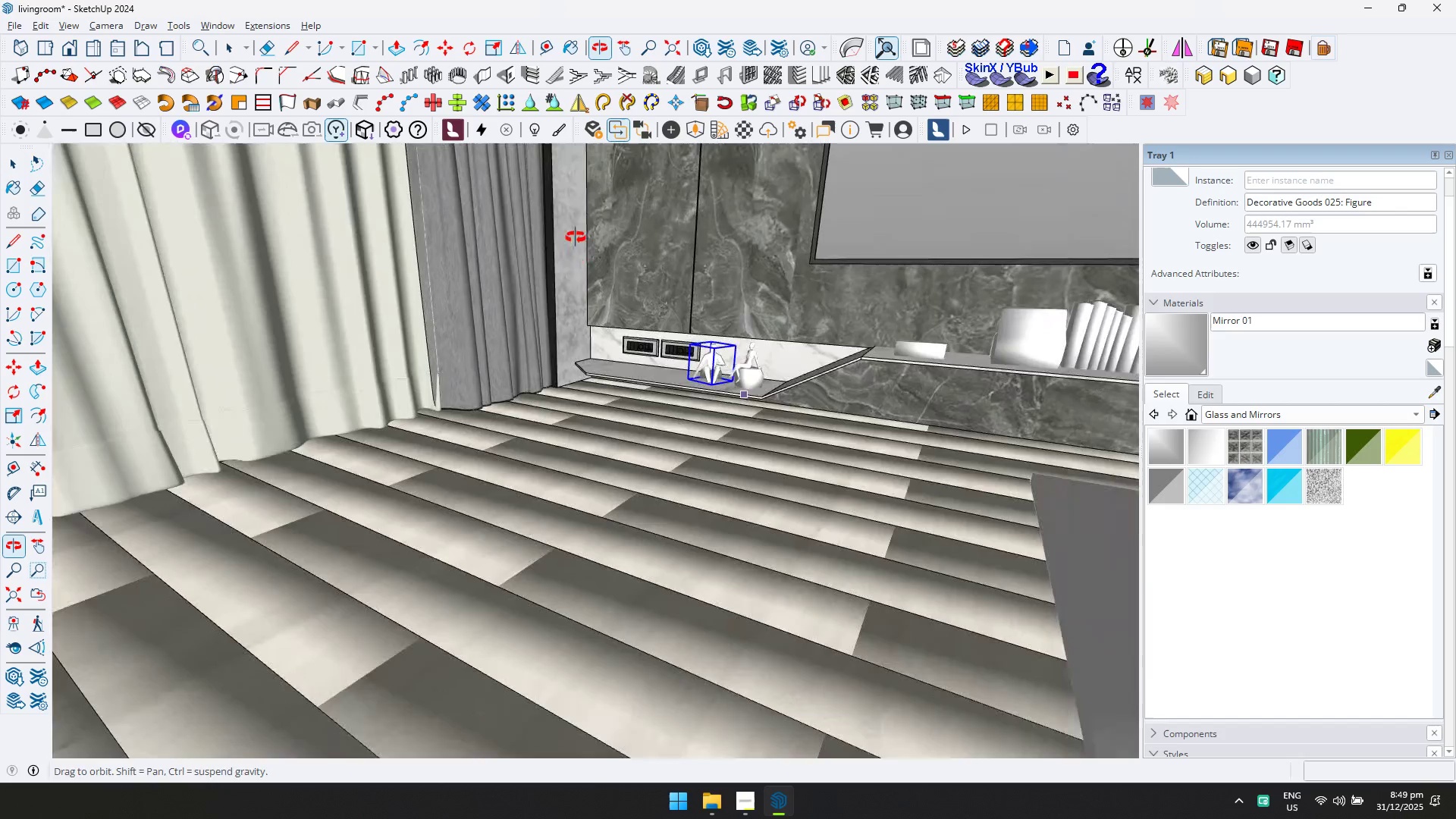 
scroll: coordinate [534, 368], scroll_direction: down, amount: 1.0
 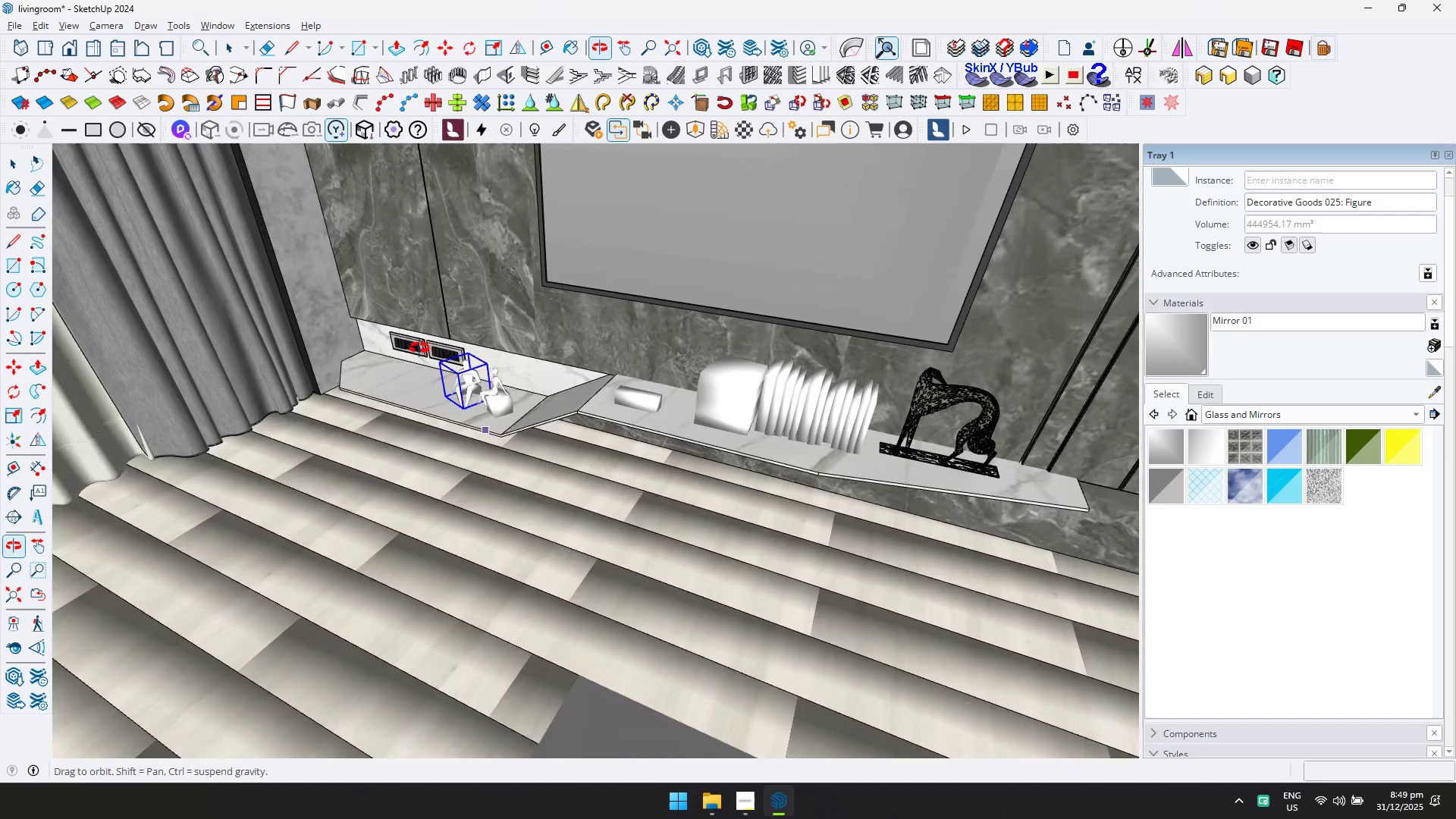 
key(Space)
 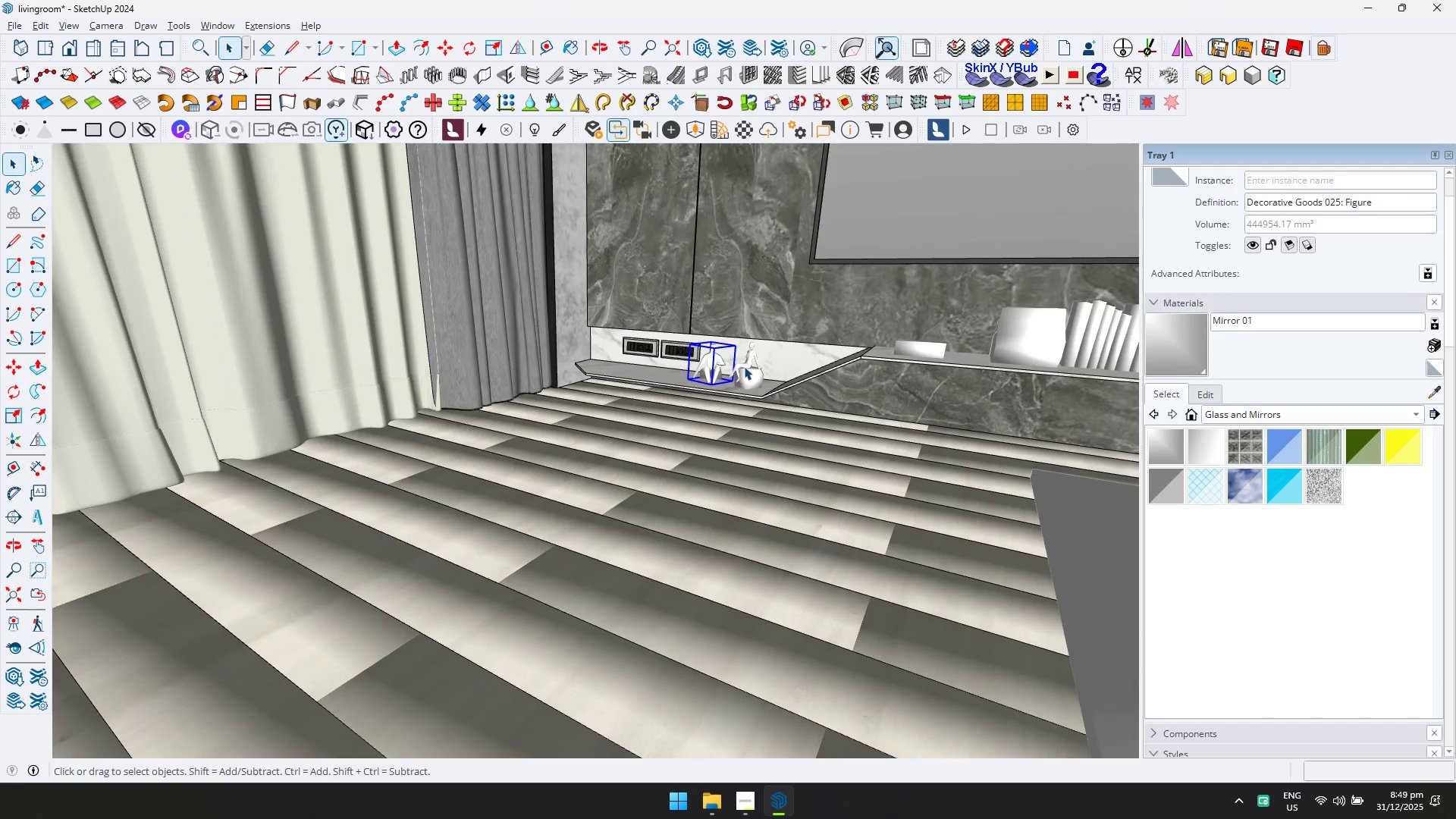 
key(Shift+ShiftLeft)
 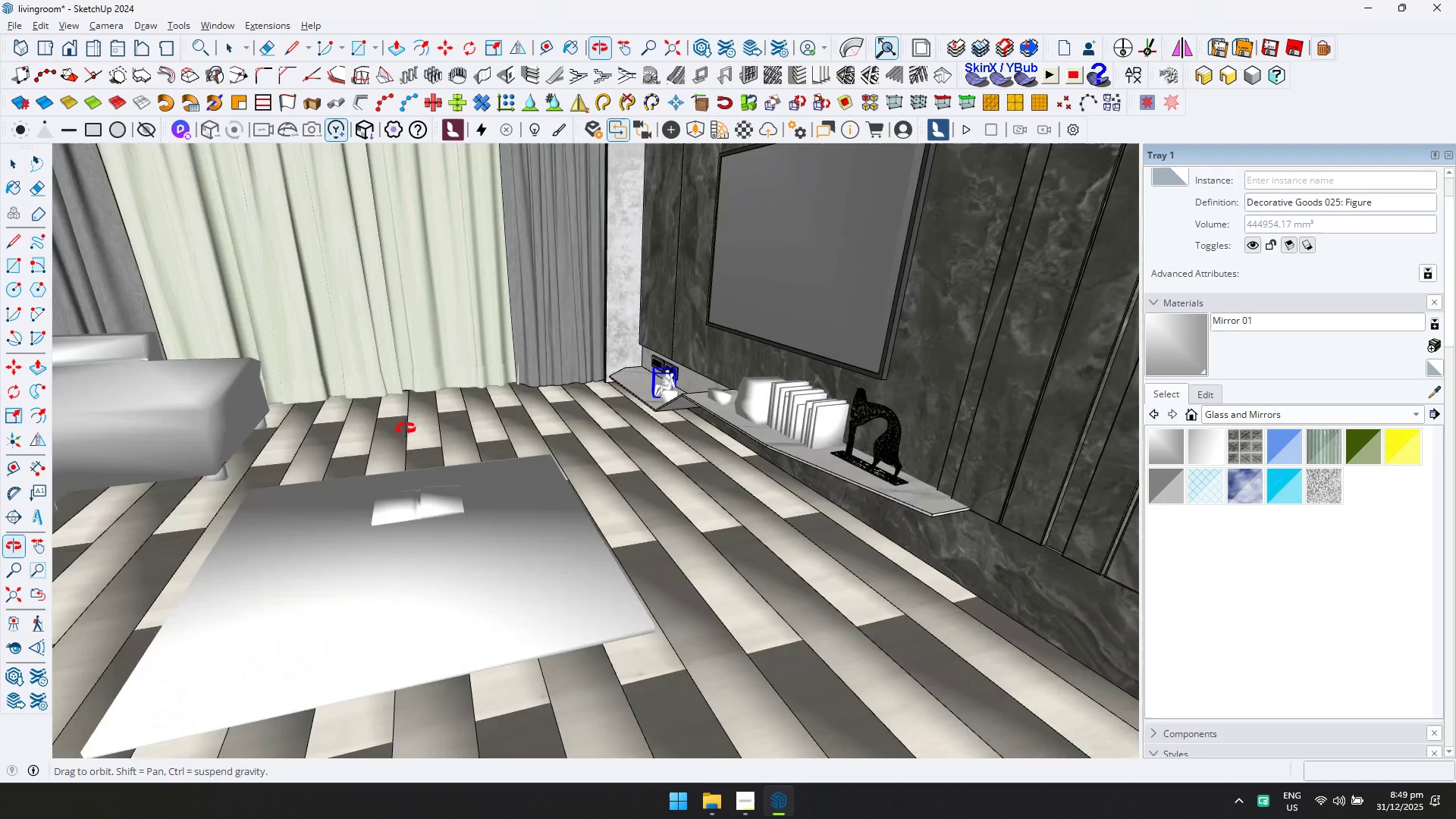 
scroll: coordinate [797, 411], scroll_direction: down, amount: 5.0
 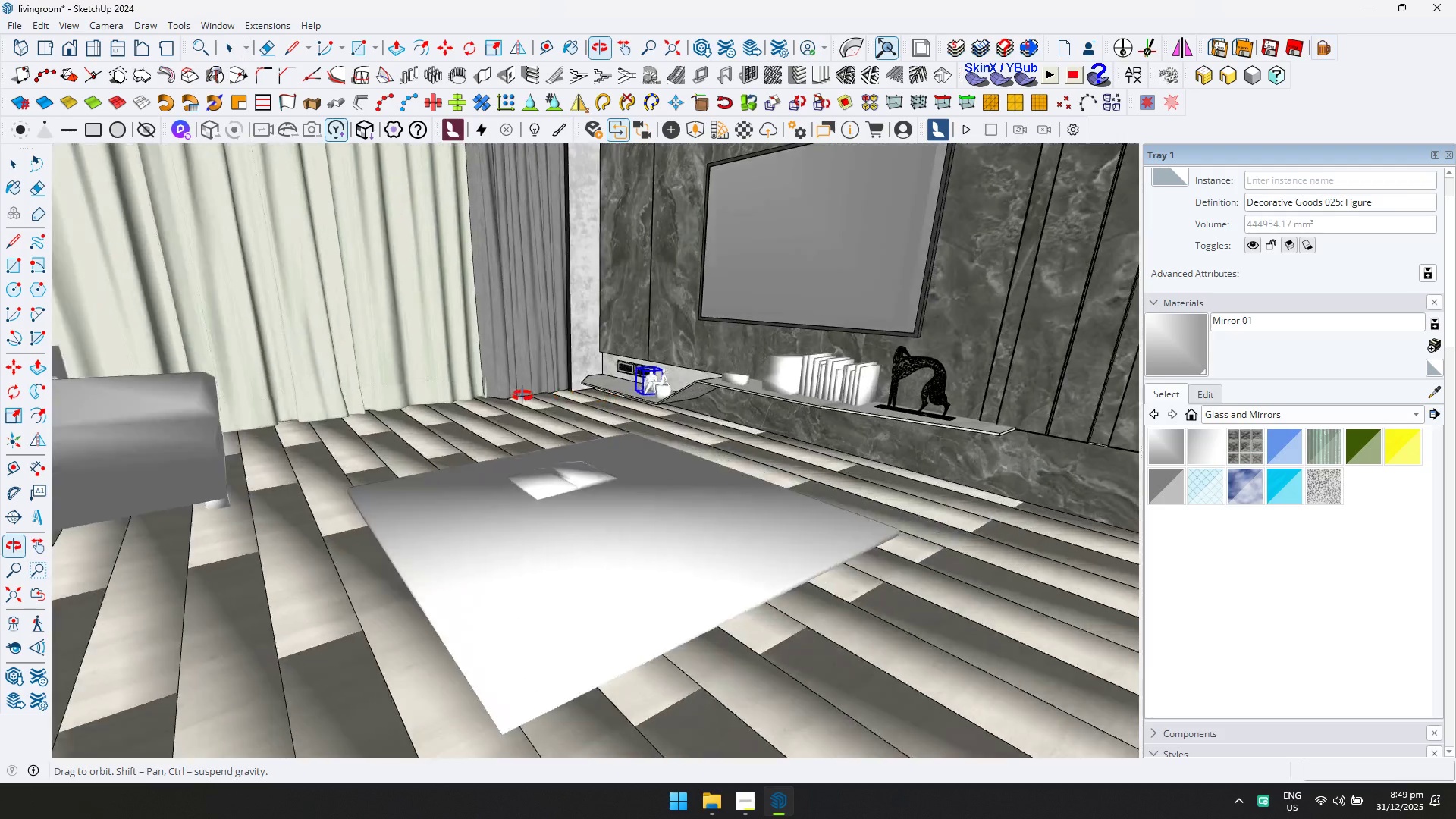 
hold_key(key=ShiftLeft, duration=0.33)
 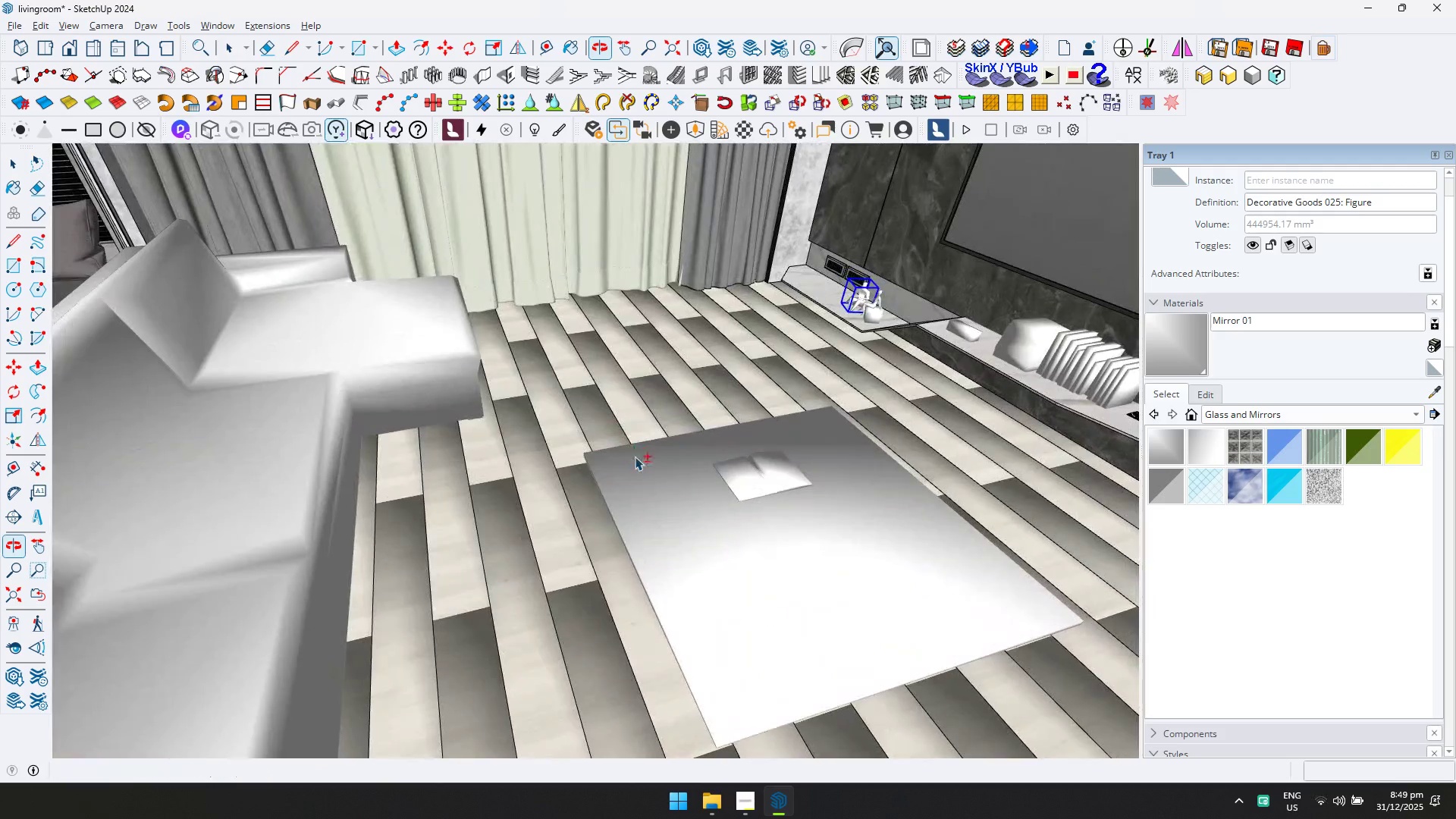 
scroll: coordinate [805, 378], scroll_direction: down, amount: 2.0
 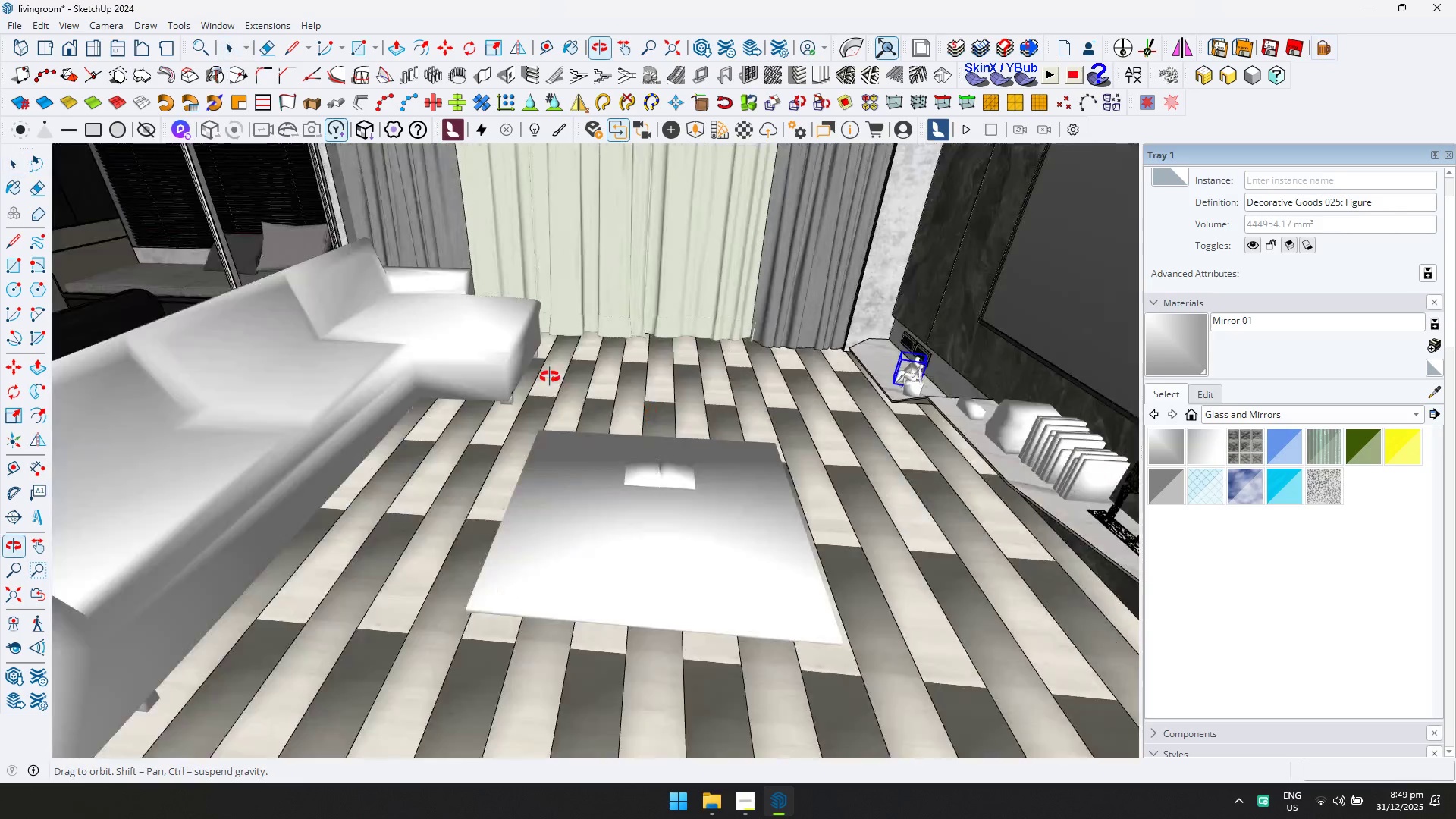 
key(Shift+ShiftLeft)
 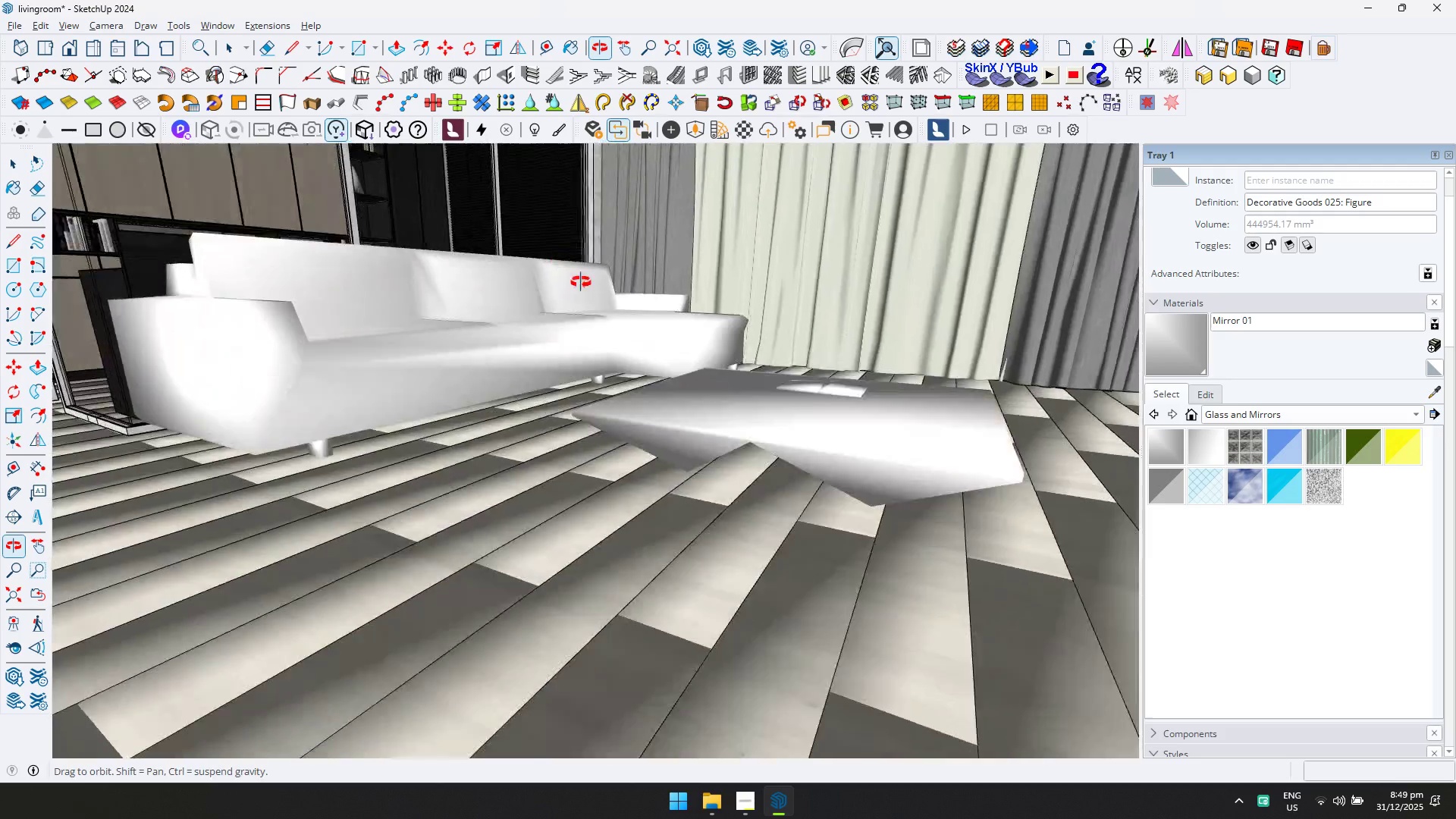 
key(Shift+ShiftLeft)
 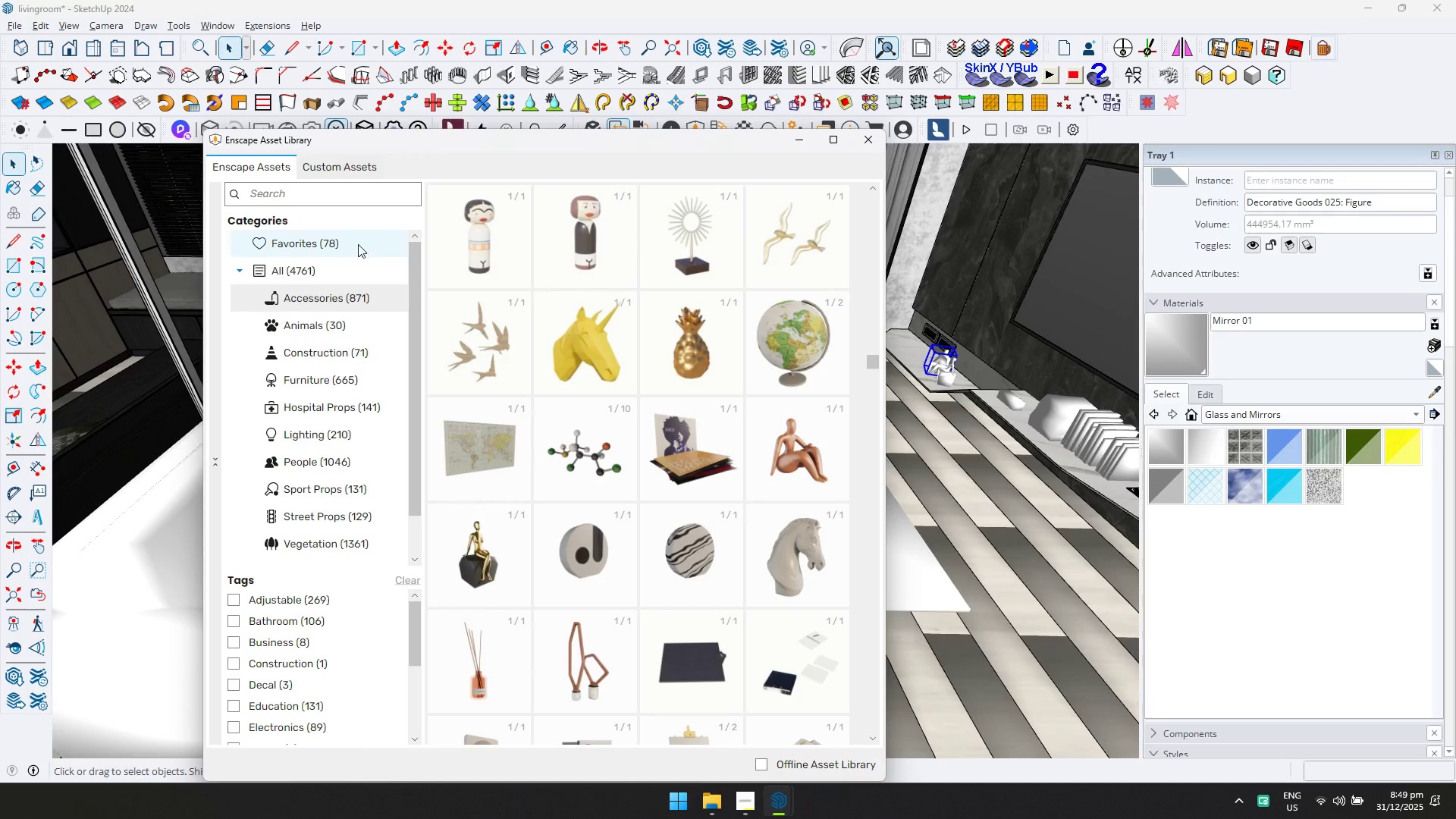 
scroll: coordinate [663, 465], scroll_direction: down, amount: 13.0
 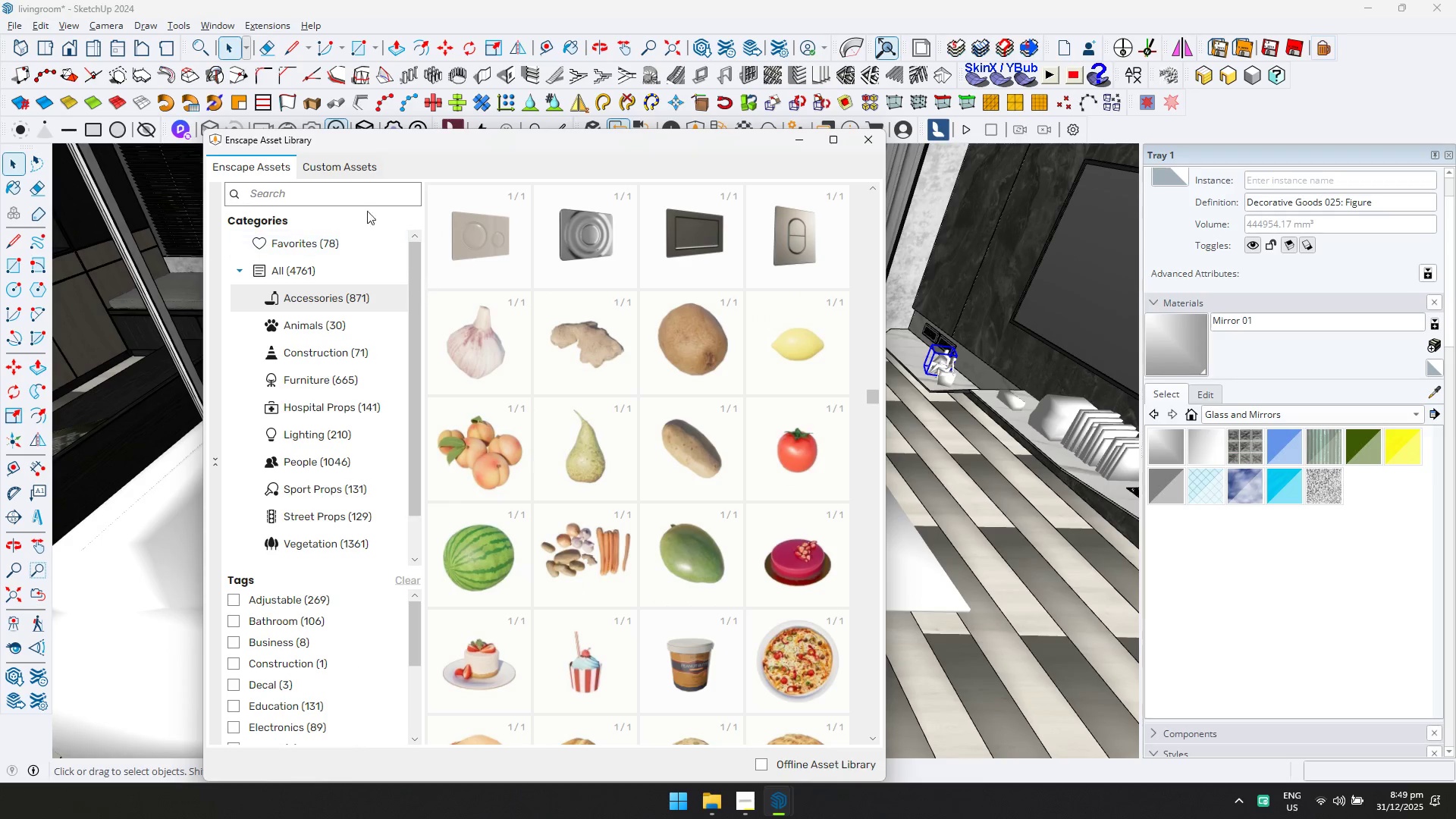 
left_click([356, 194])
 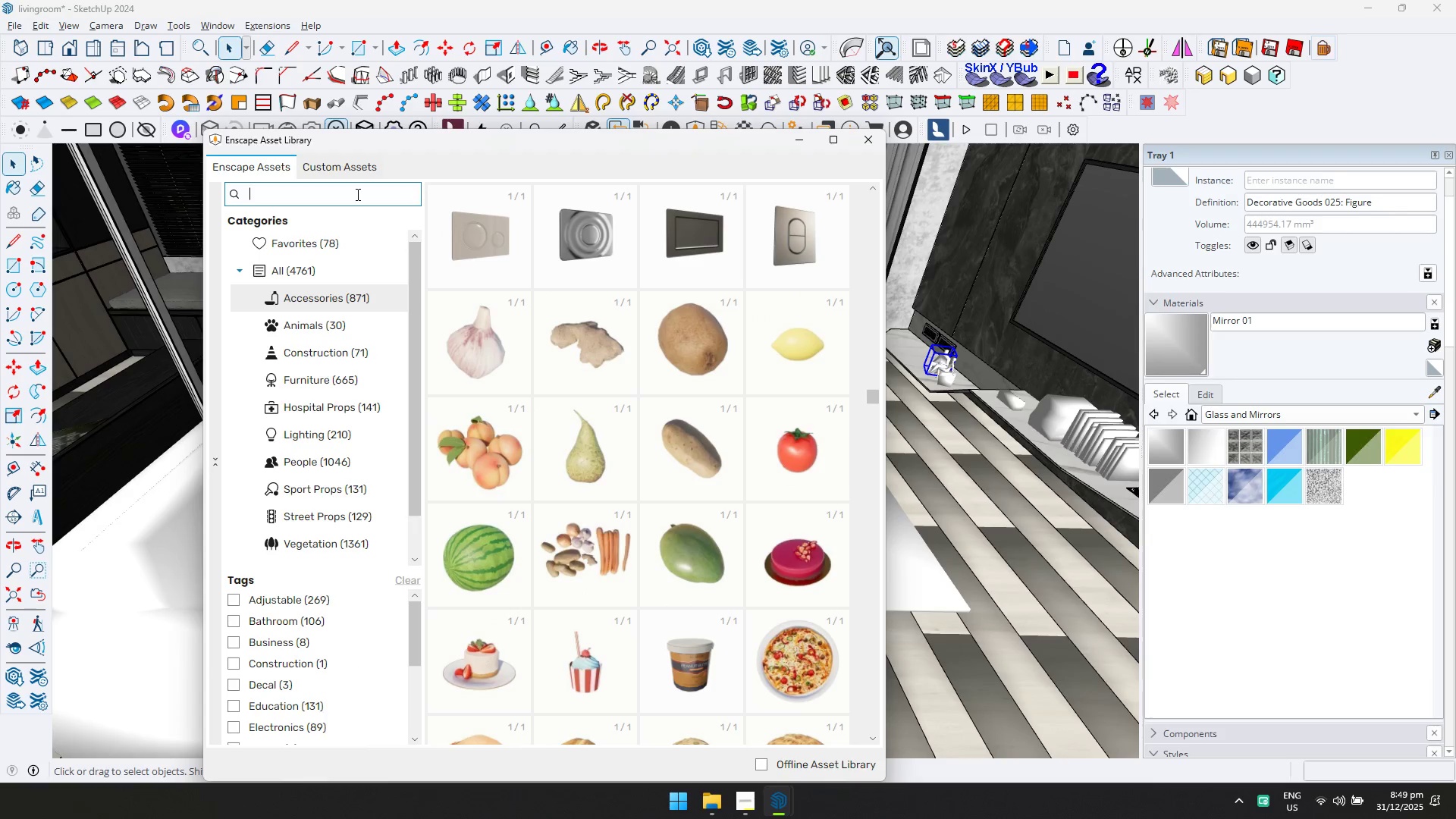 
type(vase)
 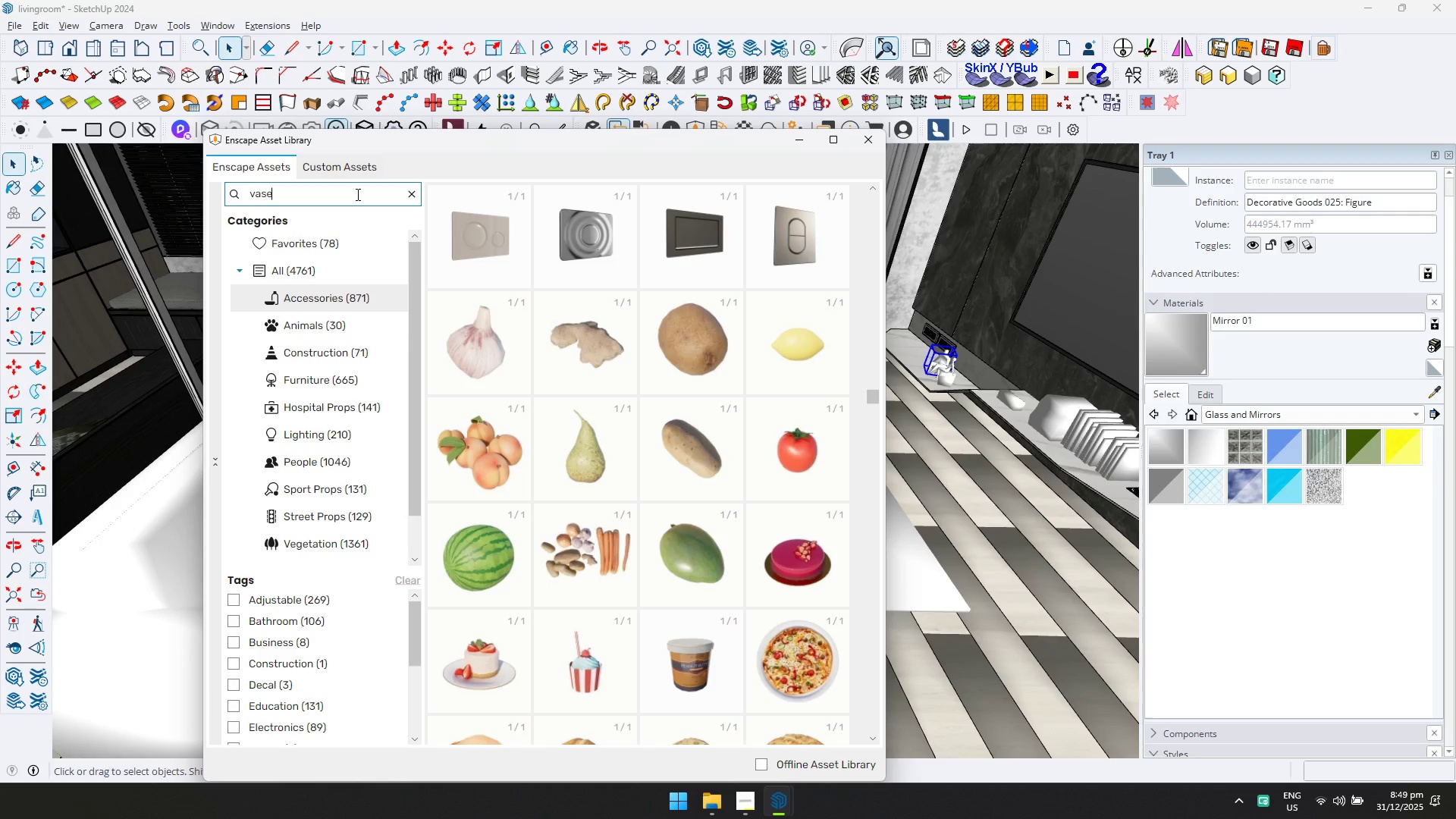 
key(Enter)
 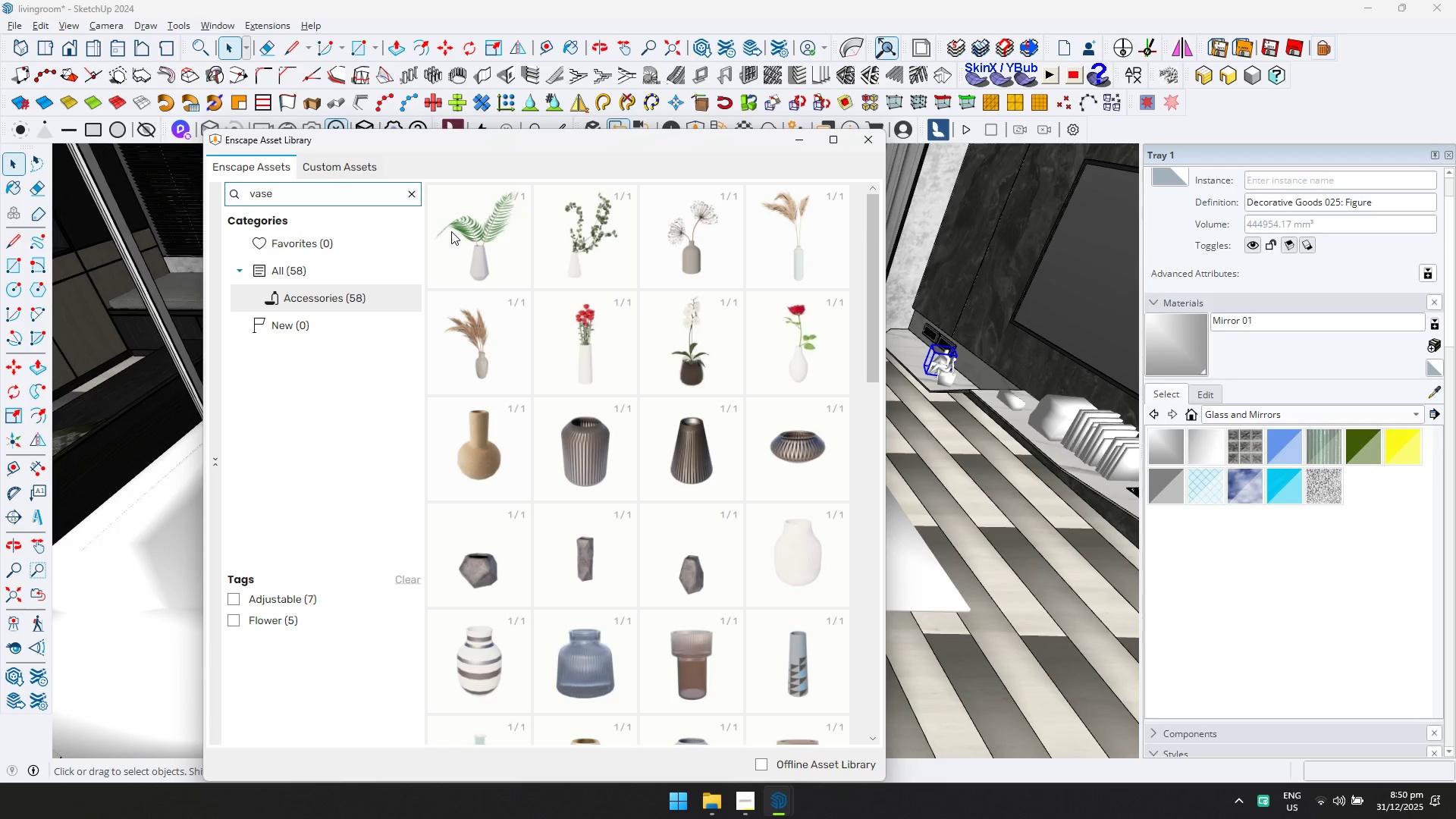 
wait(26.66)
 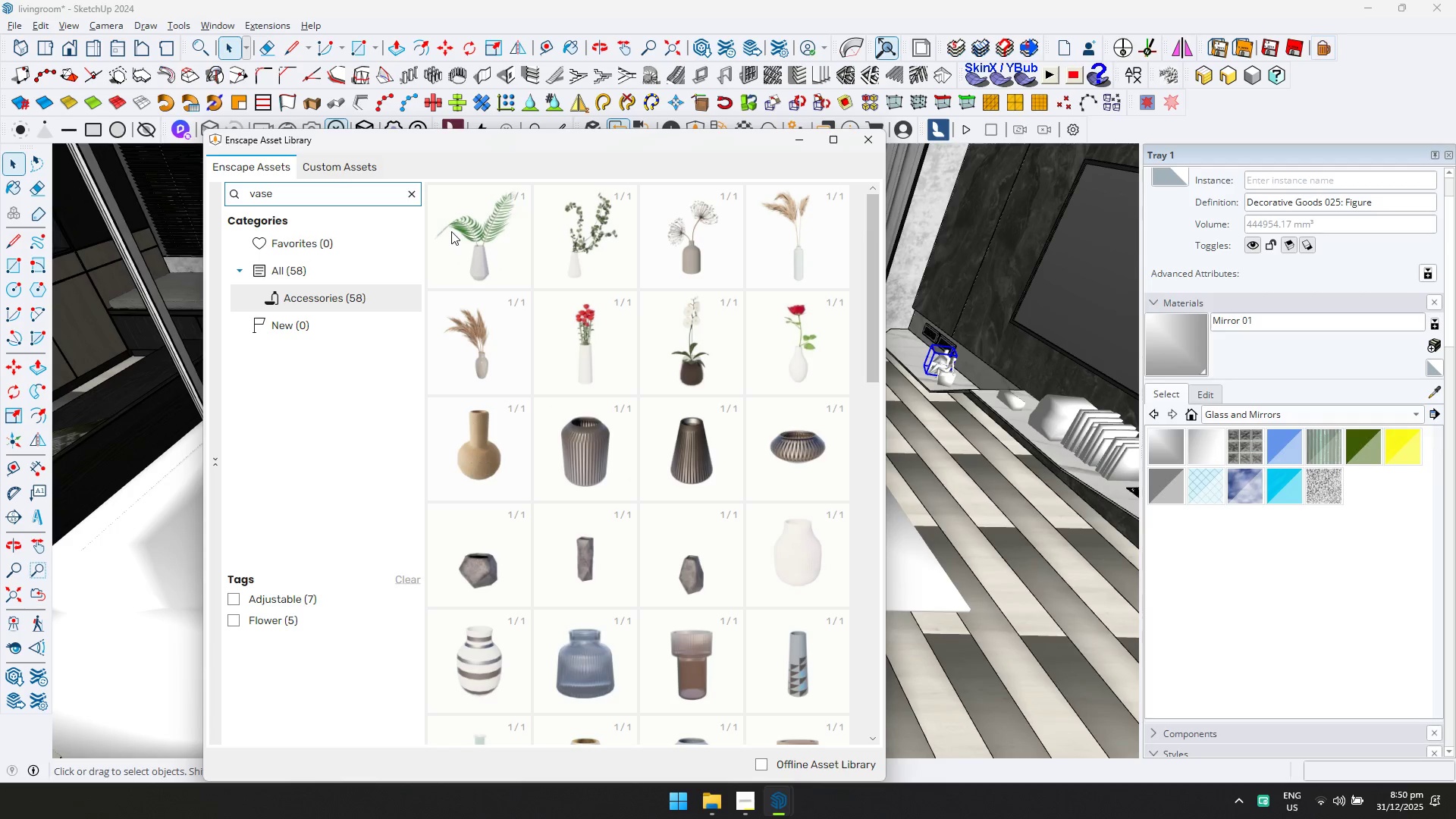 
left_click([695, 368])
 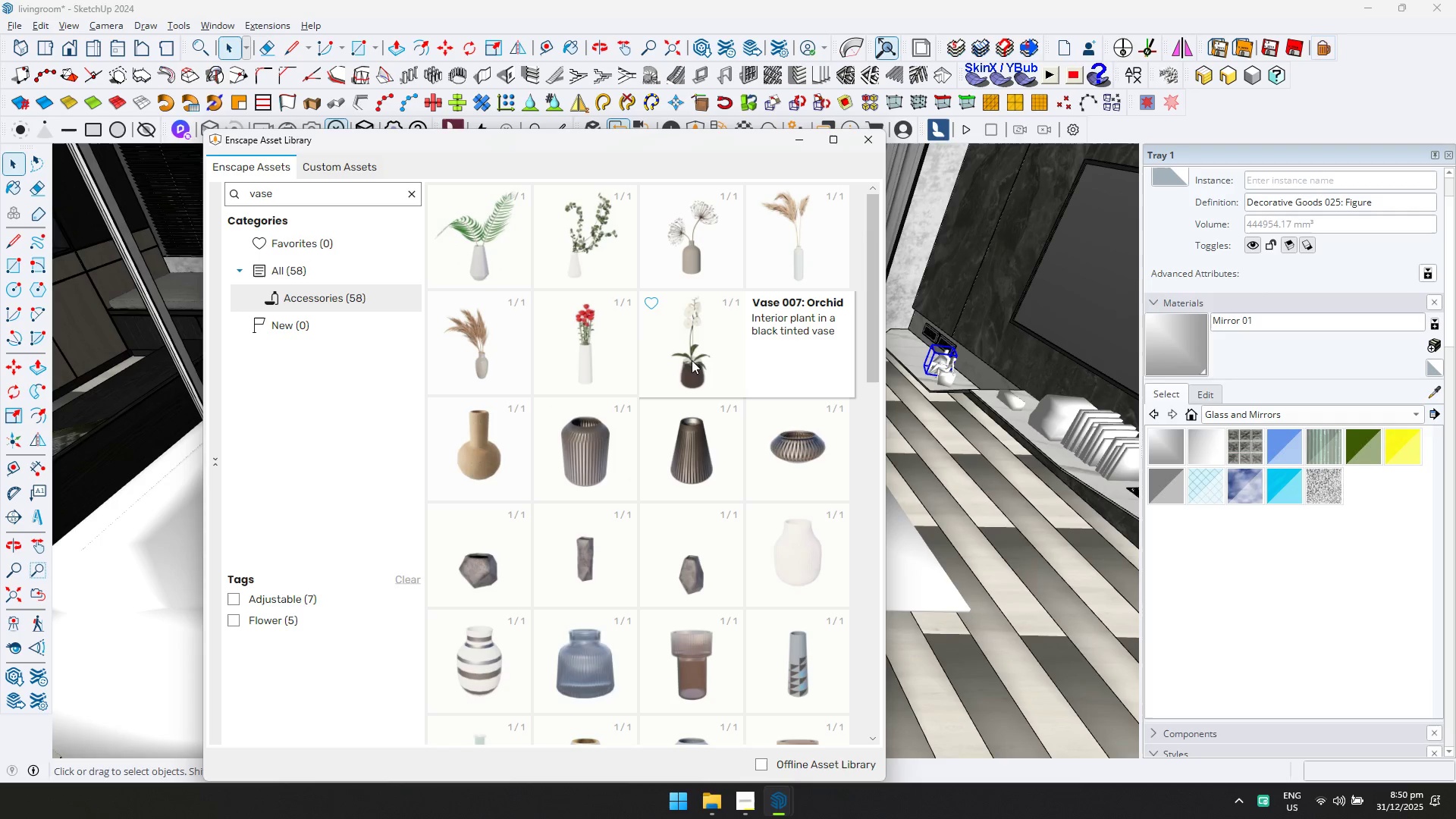 
left_click([697, 356])
 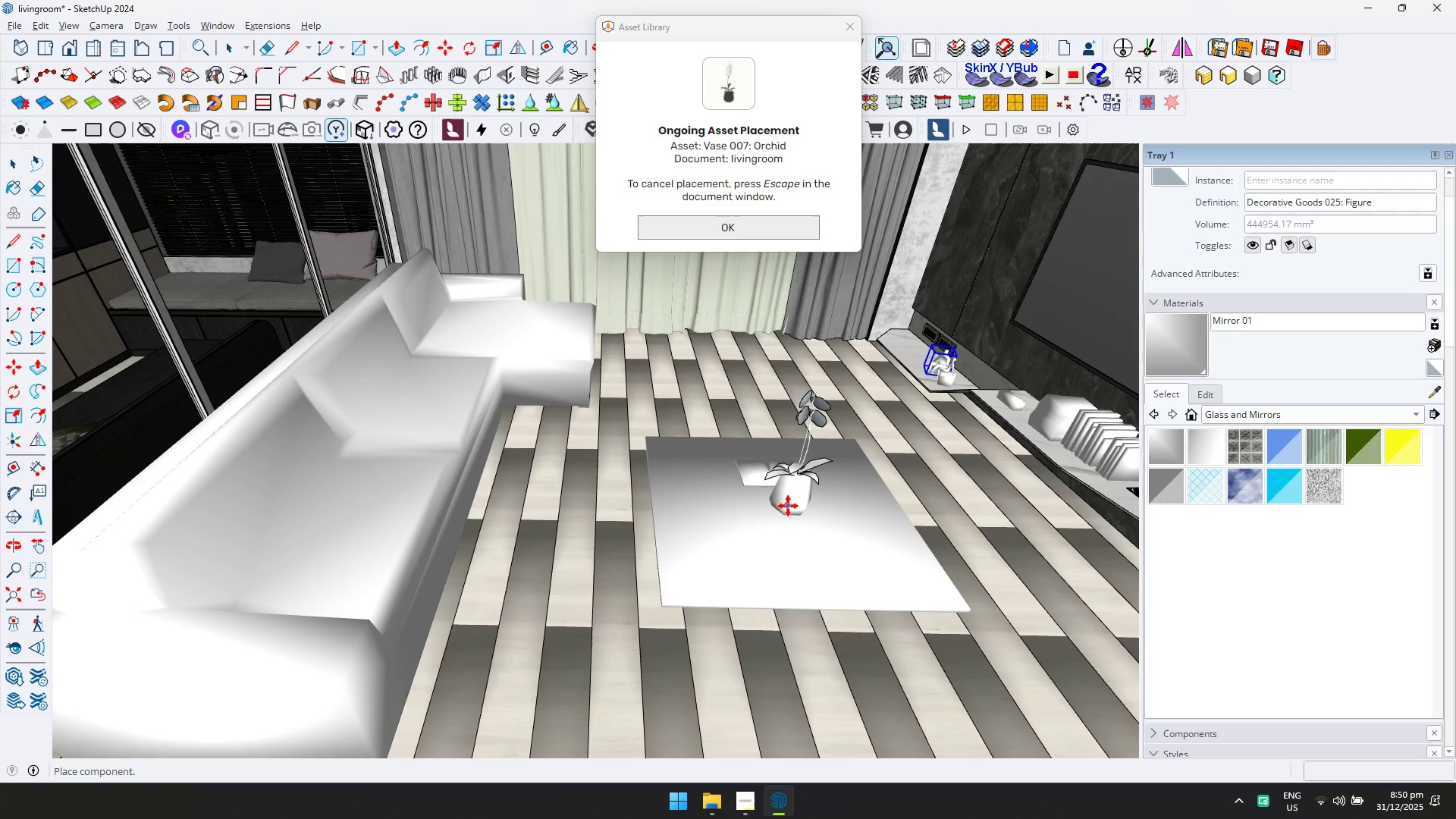 
left_click([783, 508])